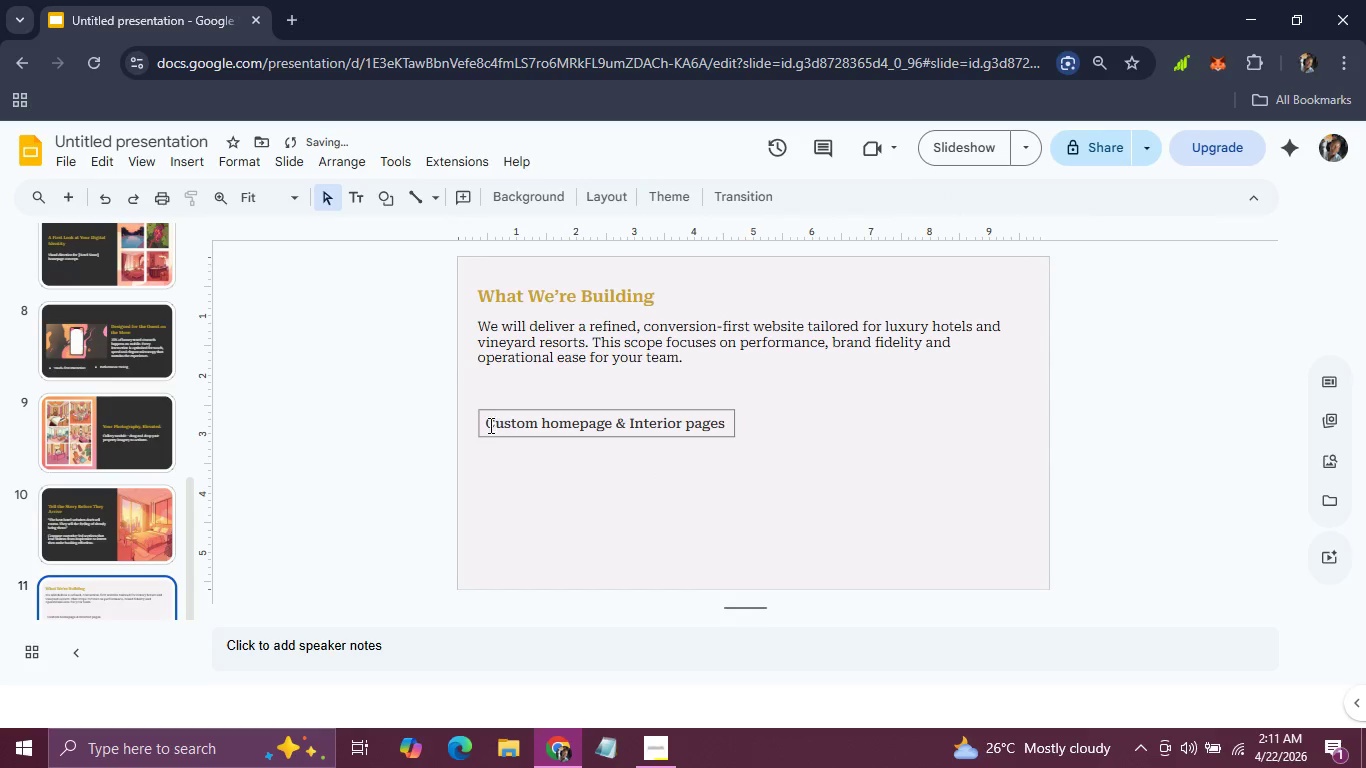 
left_click([485, 424])
 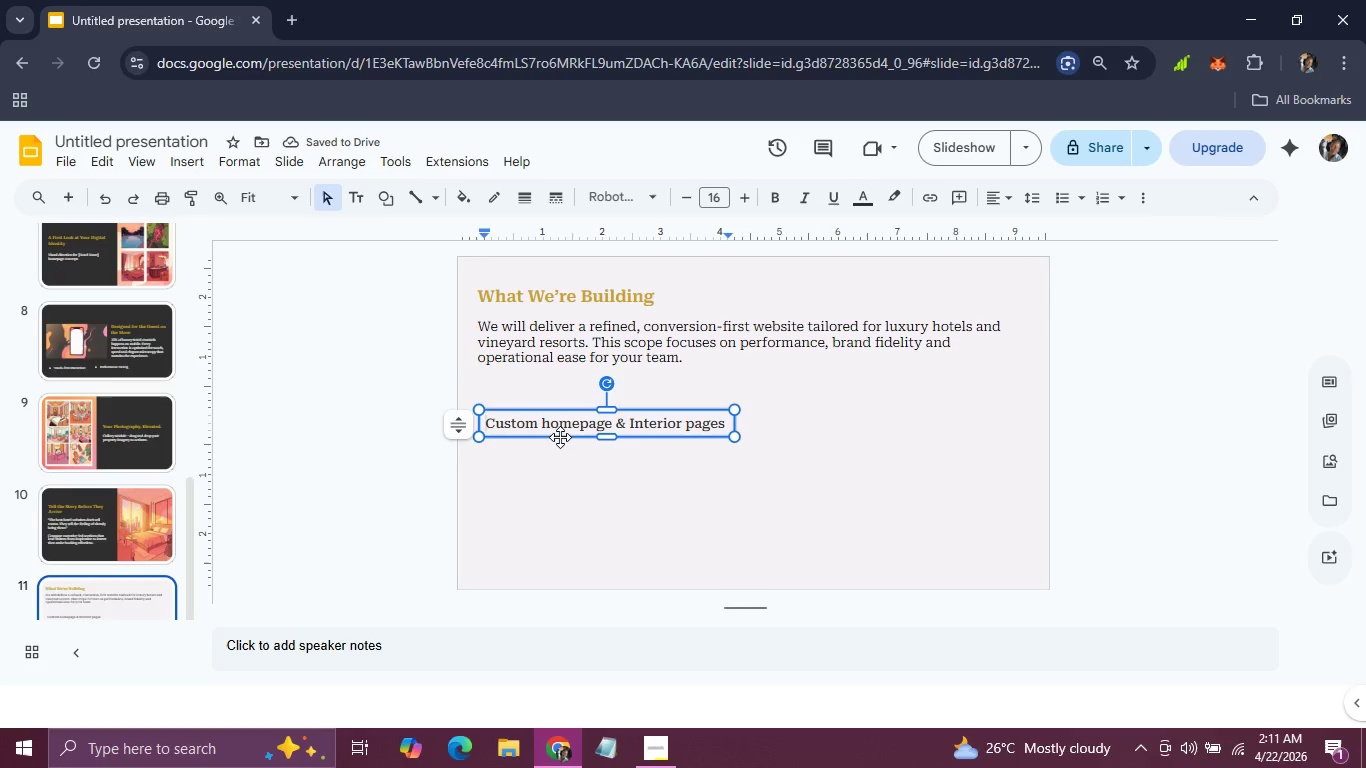 
left_click_drag(start_coordinate=[560, 436], to_coordinate=[551, 416])
 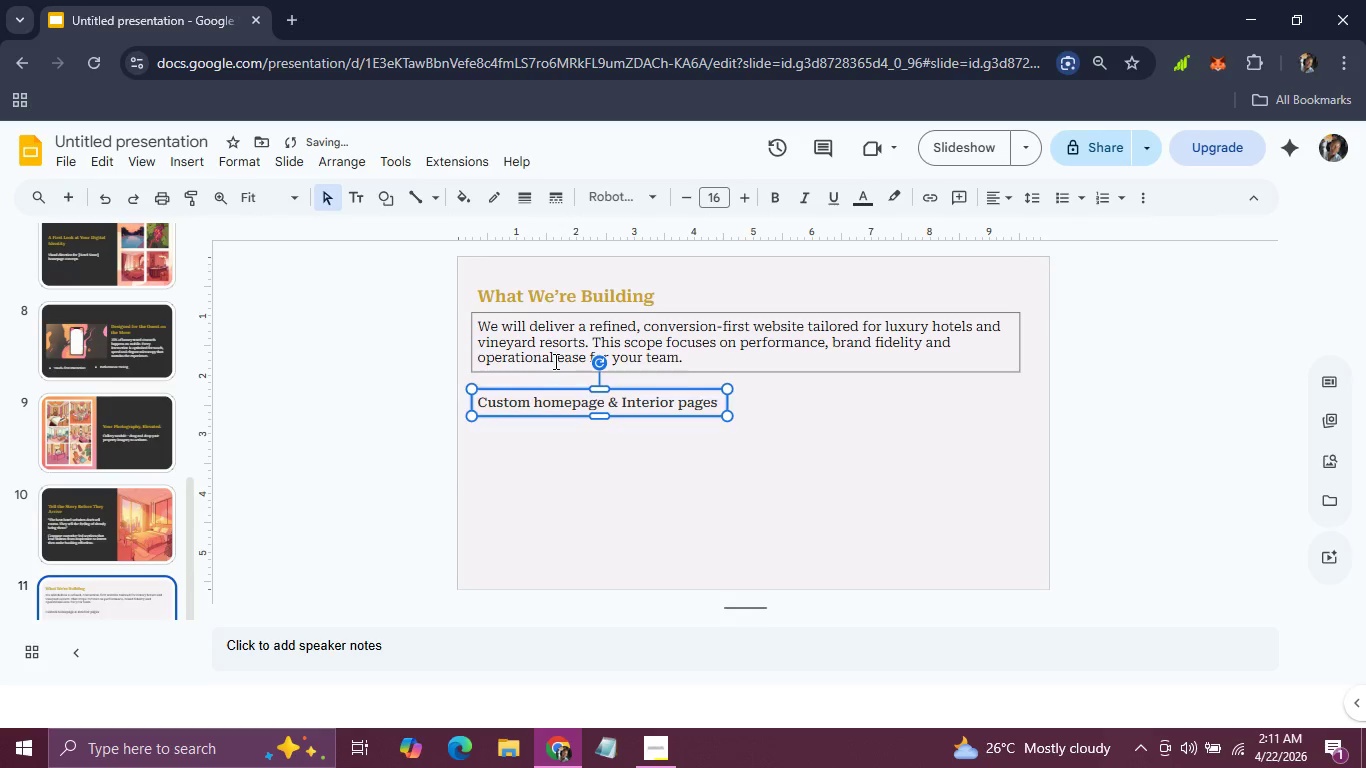 
left_click([554, 361])
 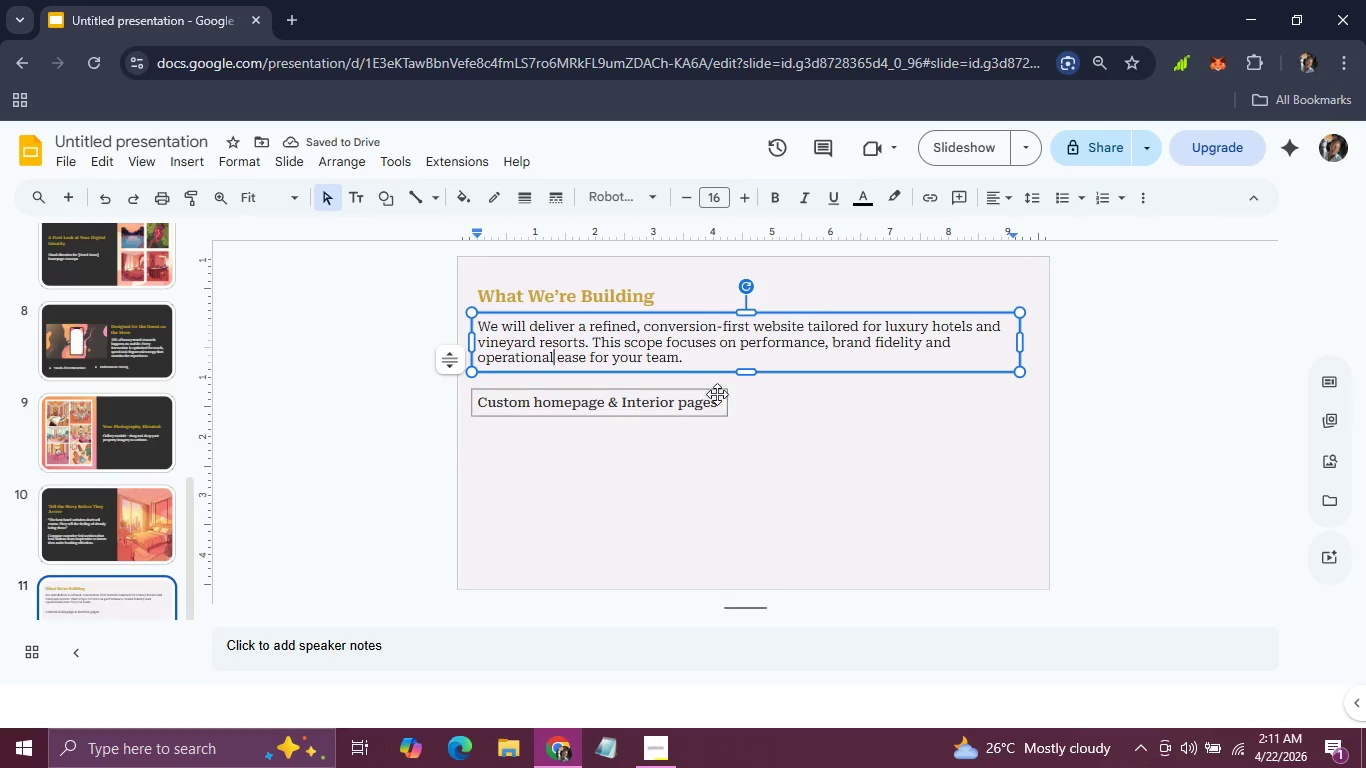 
left_click([715, 400])
 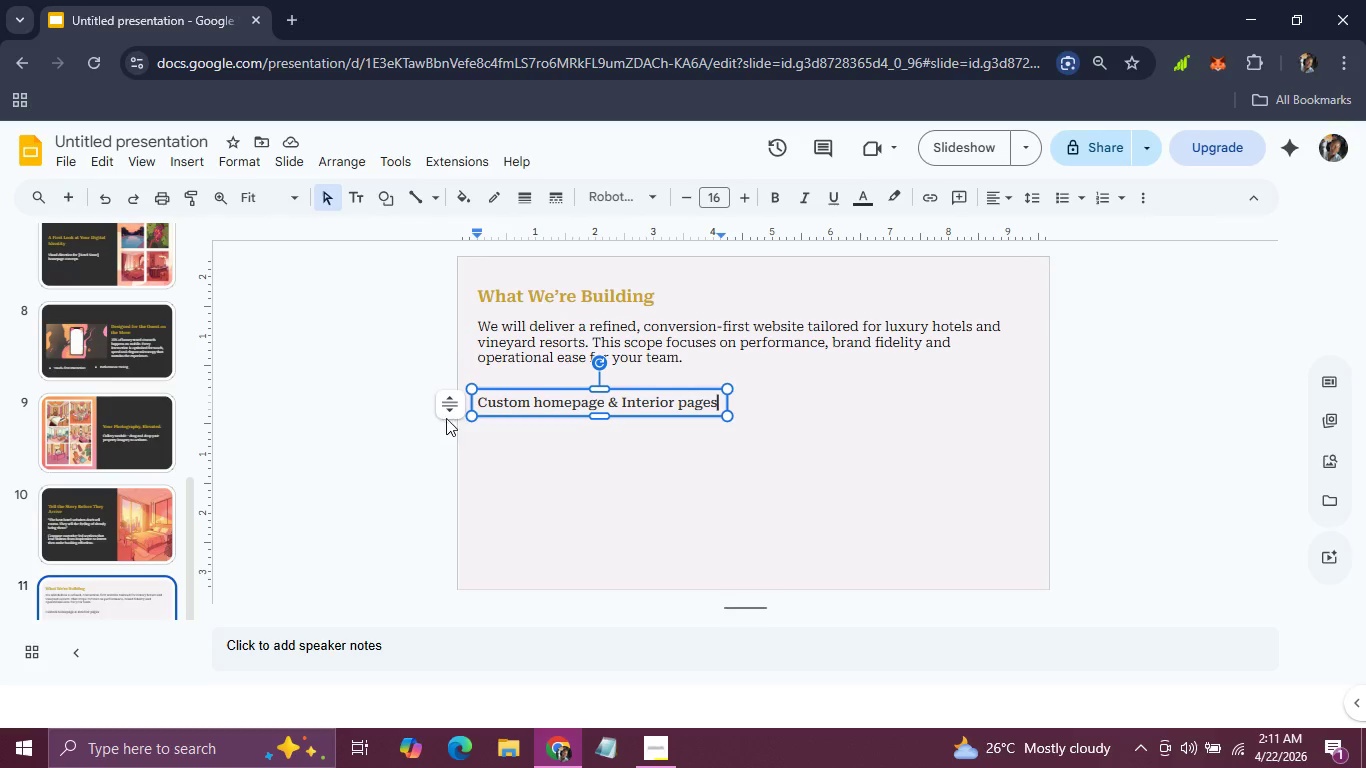 
left_click_drag(start_coordinate=[479, 404], to_coordinate=[720, 406])
 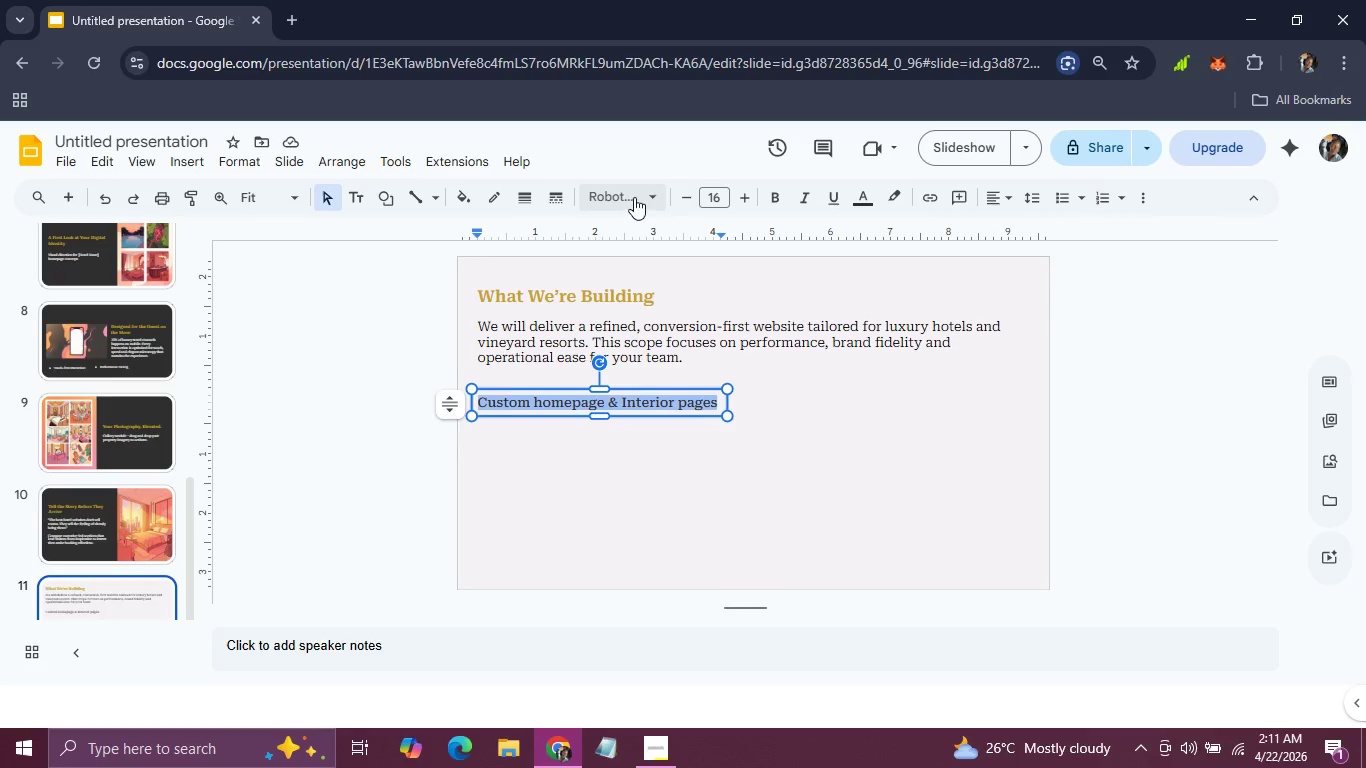 
left_click([634, 197])
 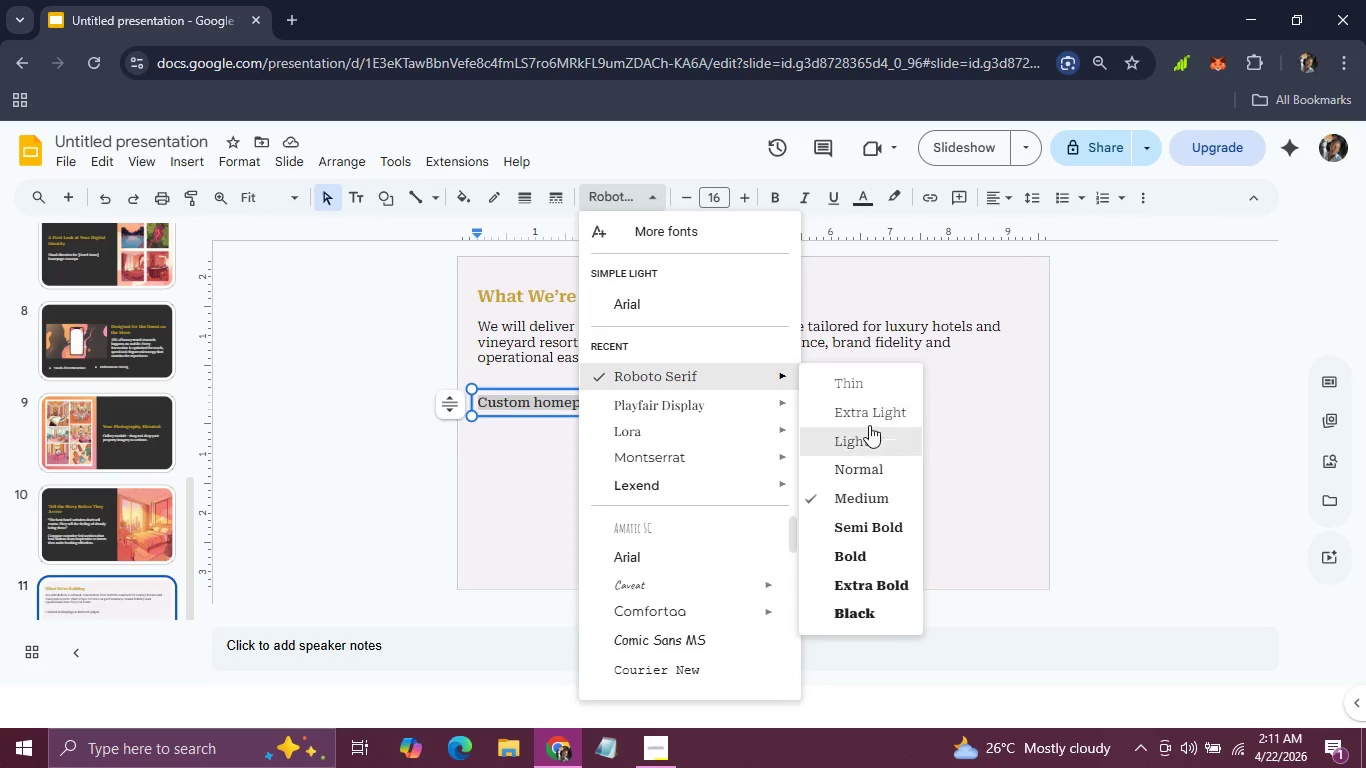 
left_click([871, 471])
 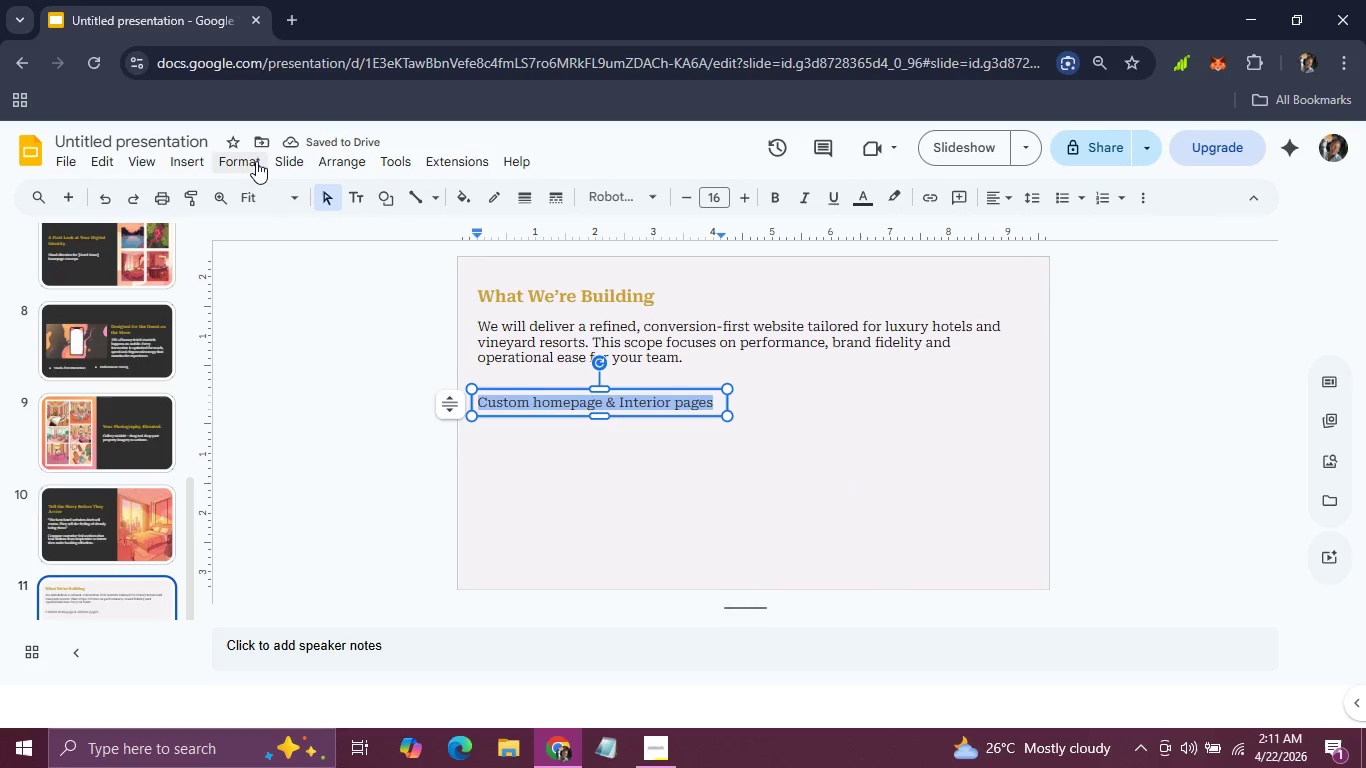 
left_click([241, 164])
 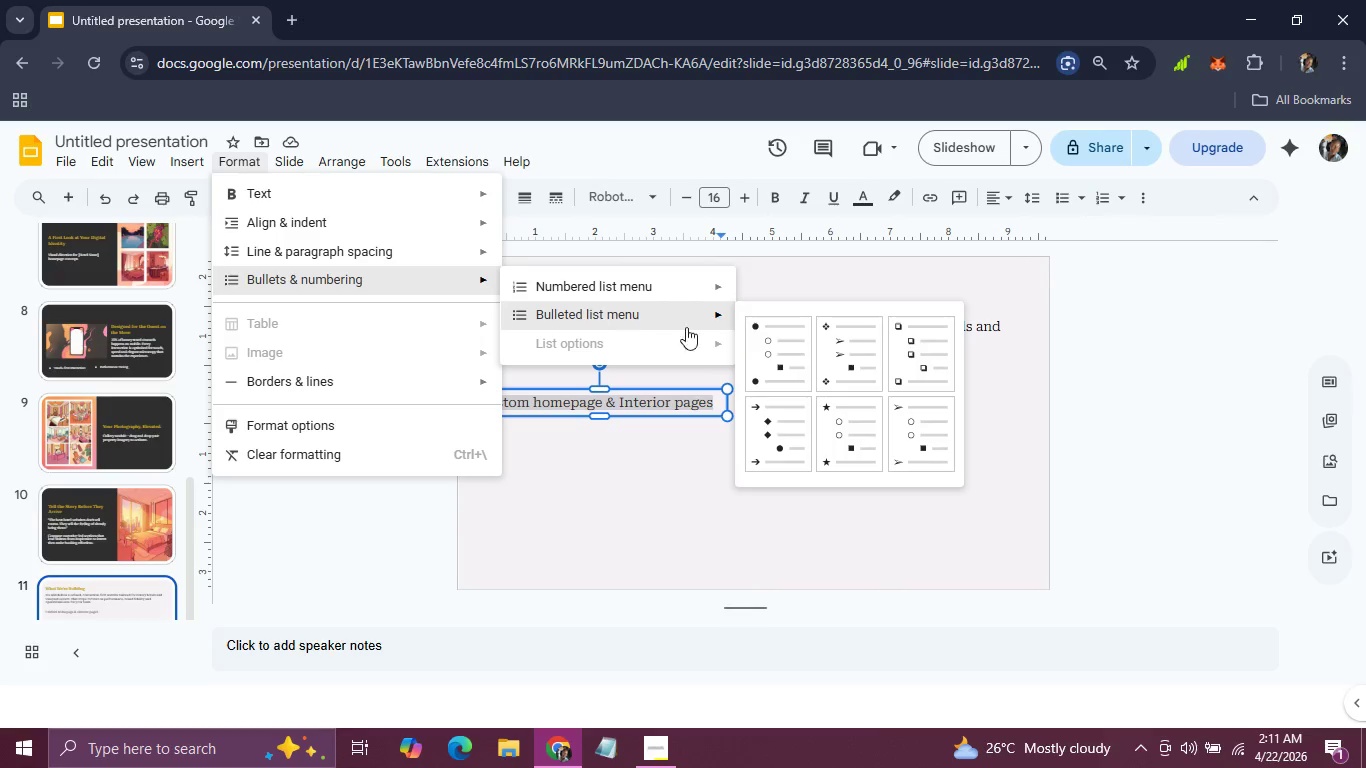 
left_click([798, 344])
 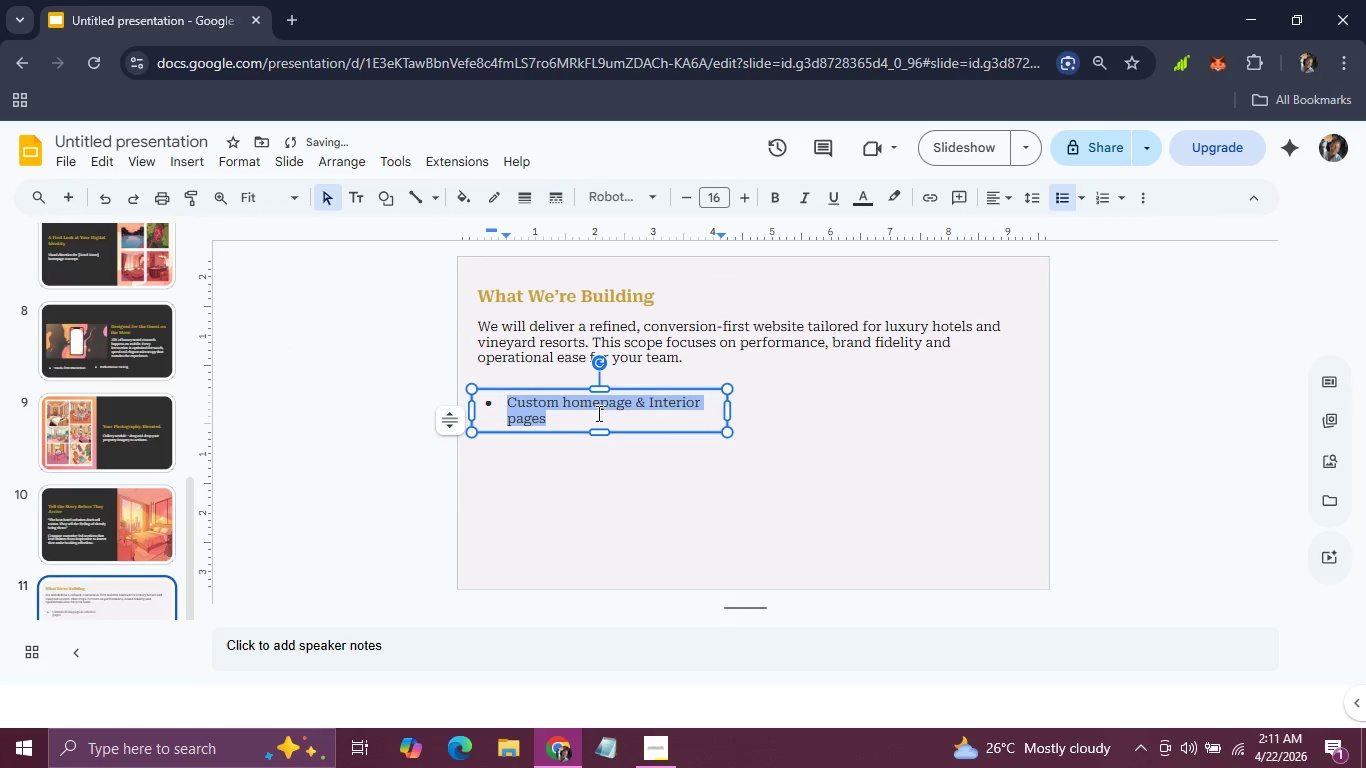 
left_click([594, 418])
 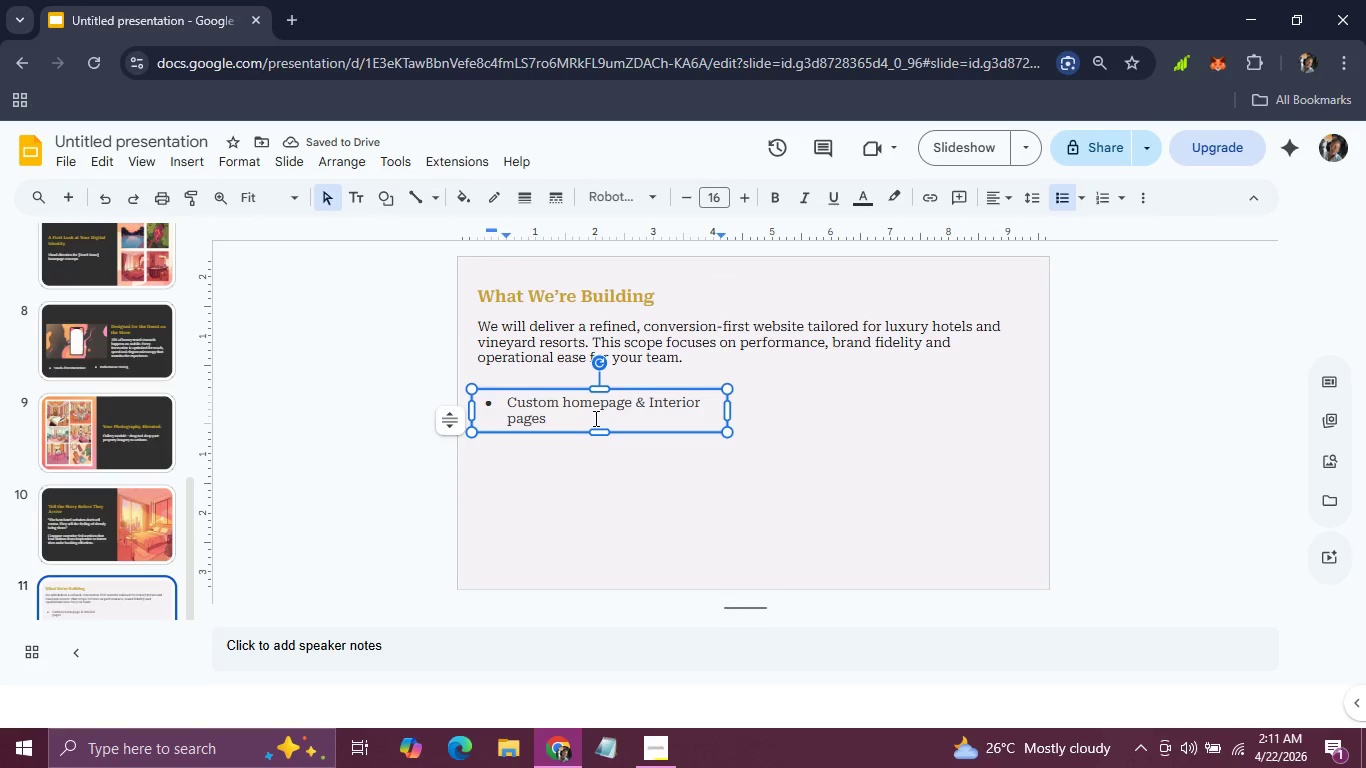 
key(Enter)
 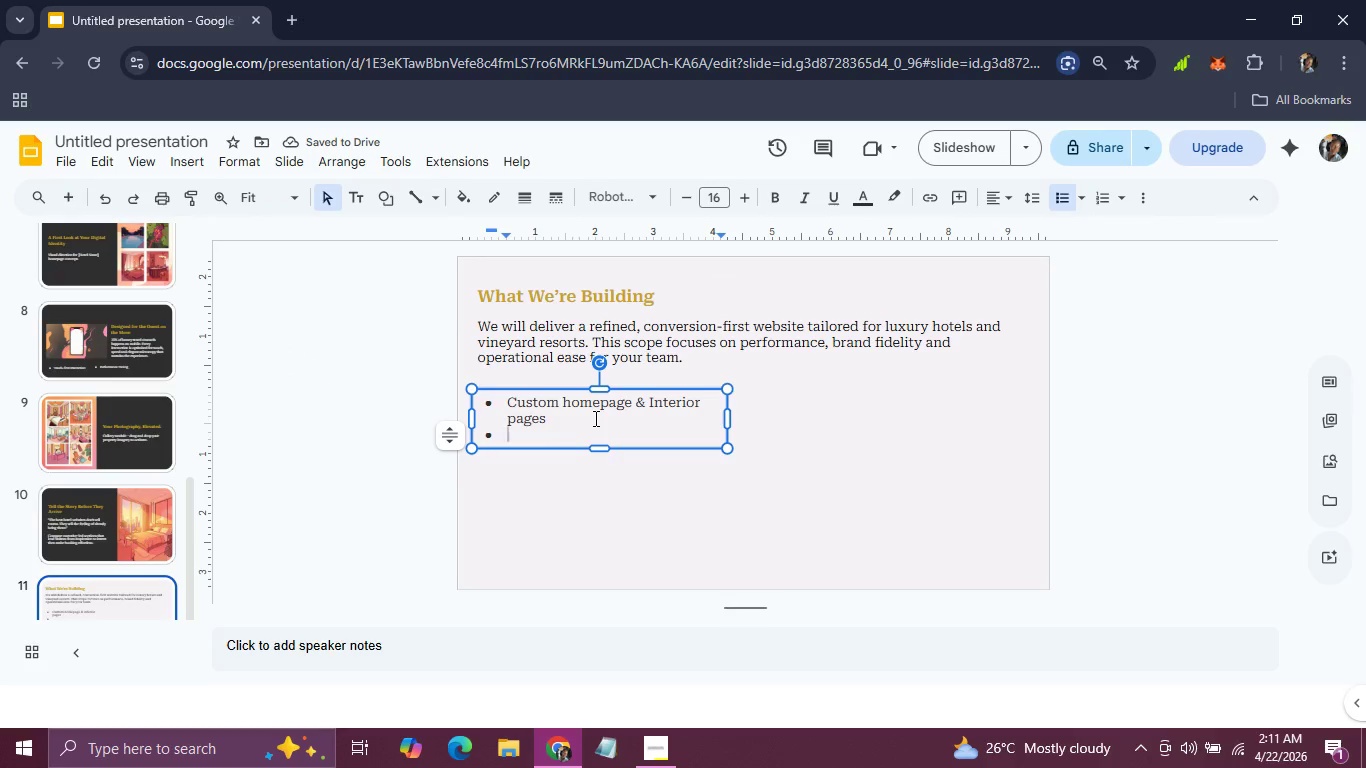 
wait(5.17)
 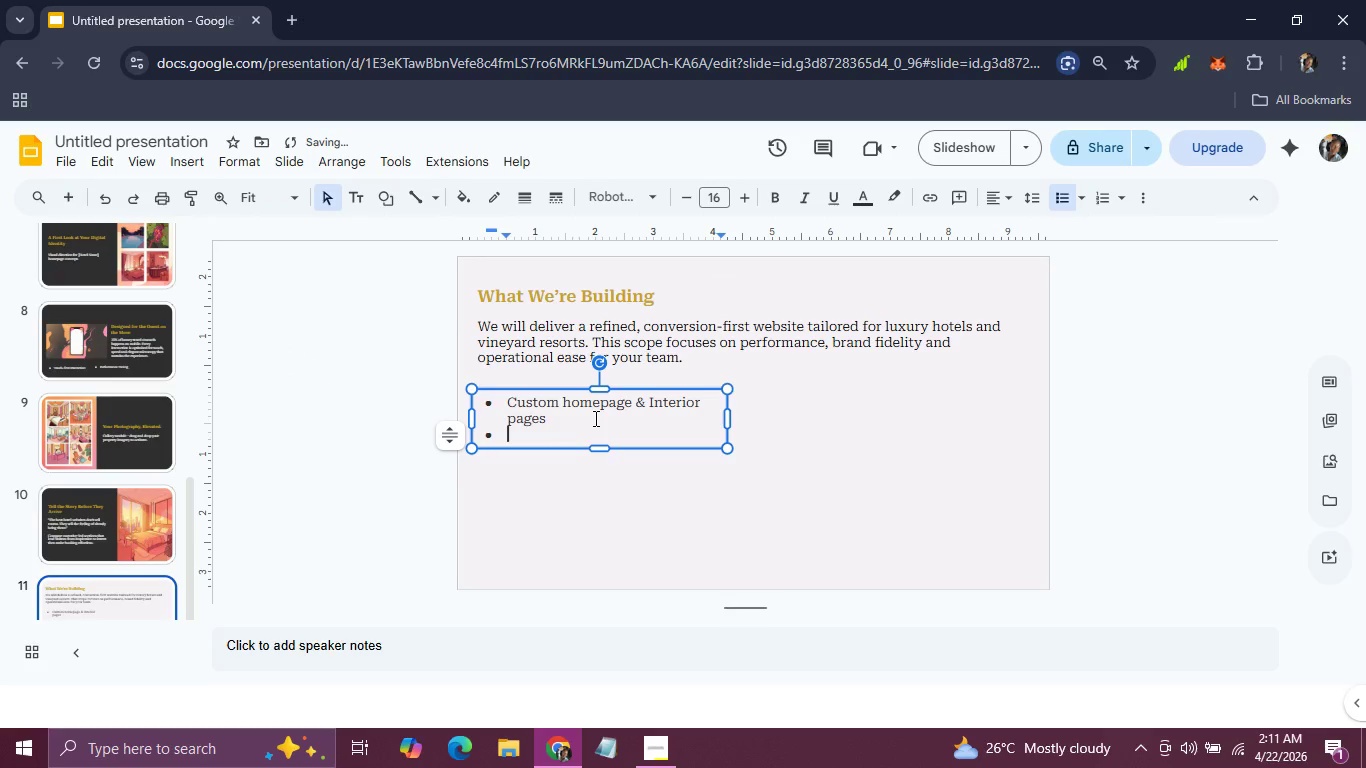 
type(Mobile-responsive build)
 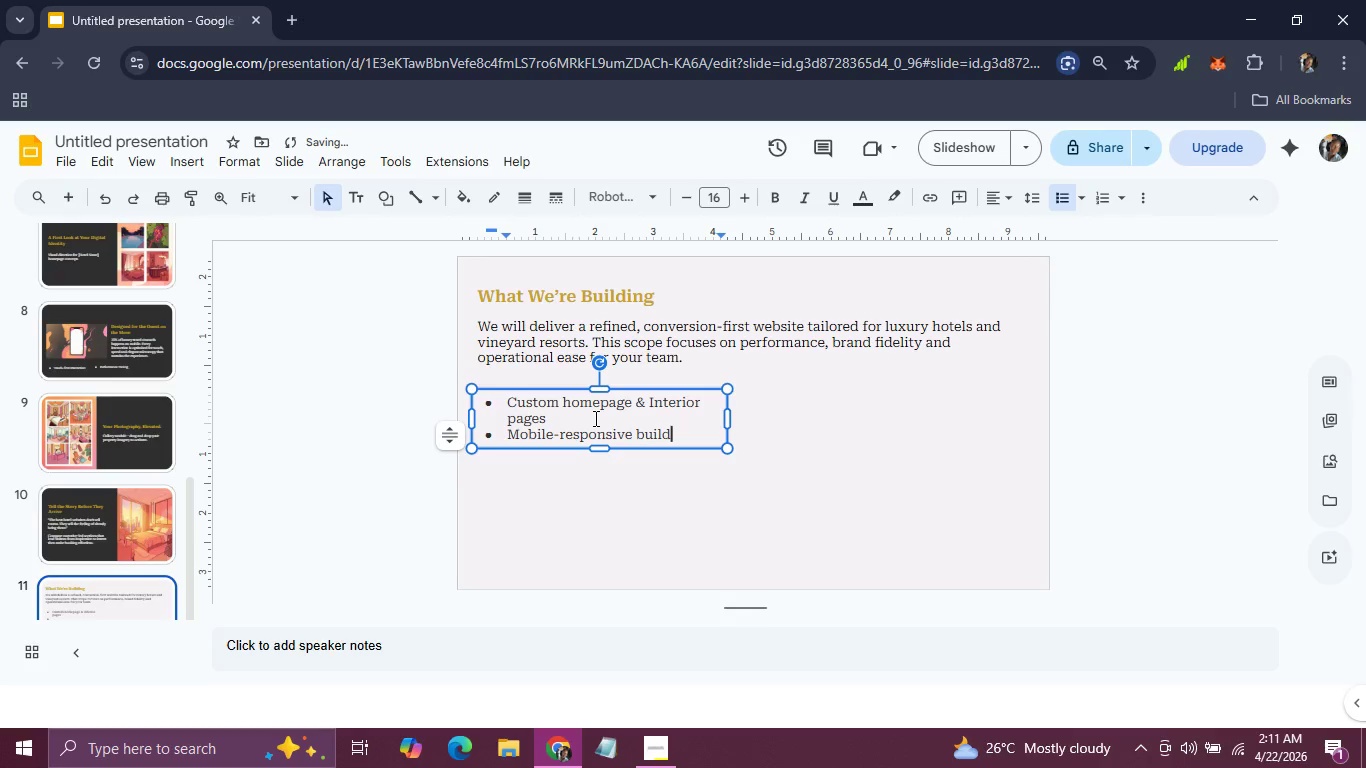 
key(Enter)
 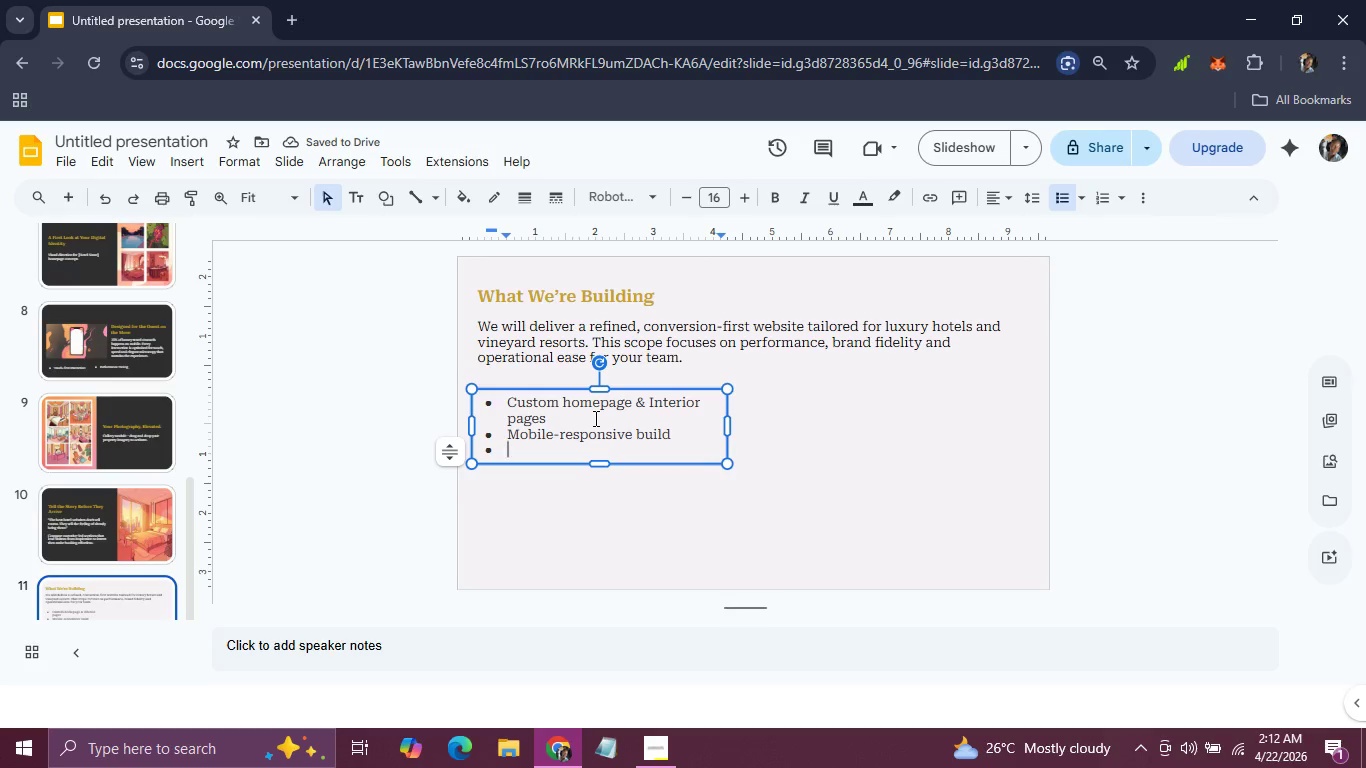 
type(Booking engine integration)
 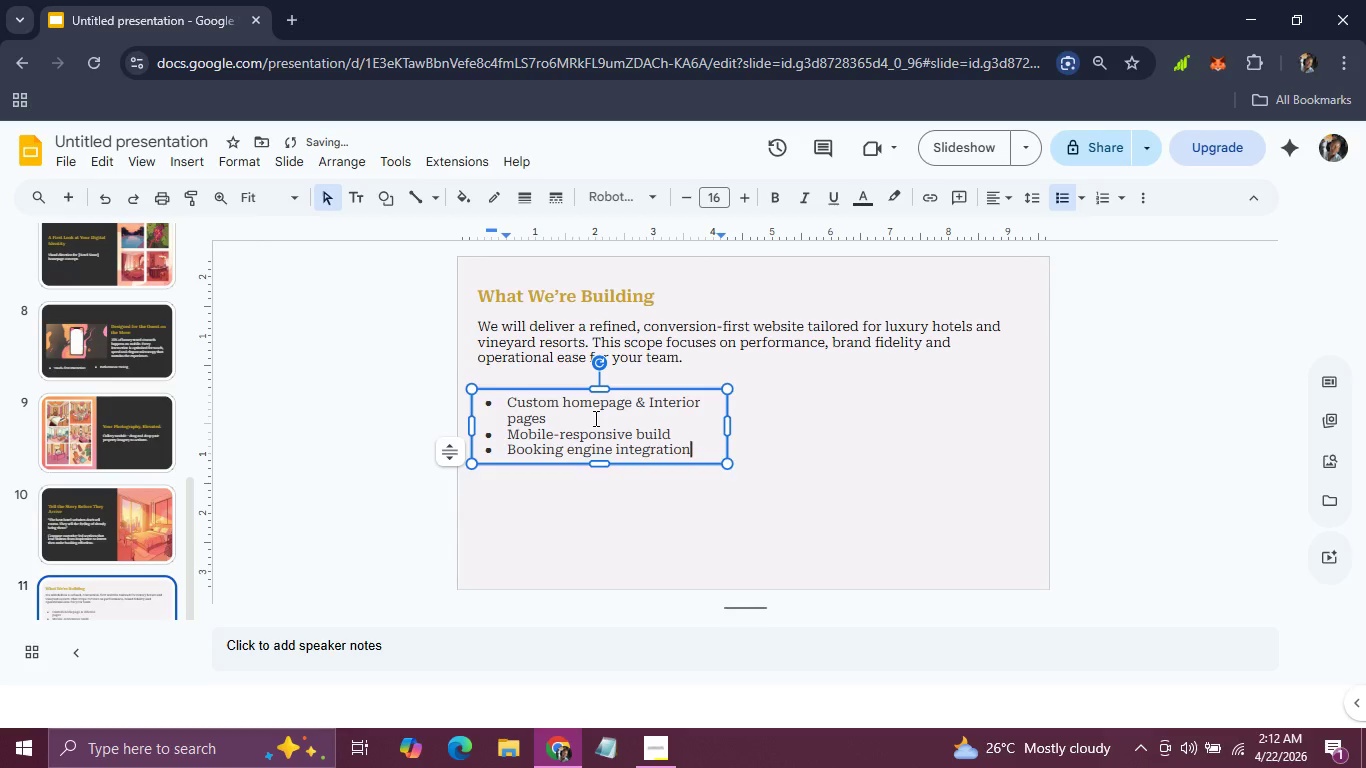 
key(Enter)
 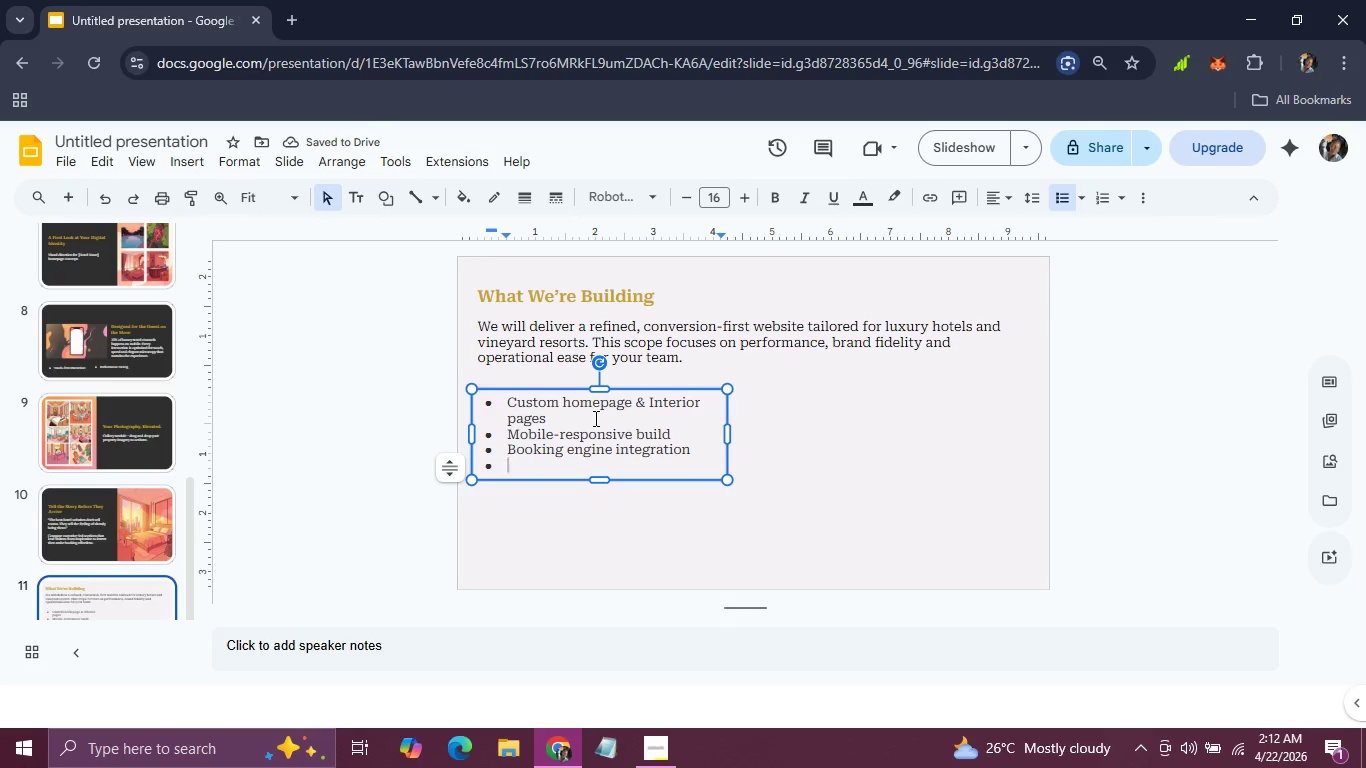 
wait(5.42)
 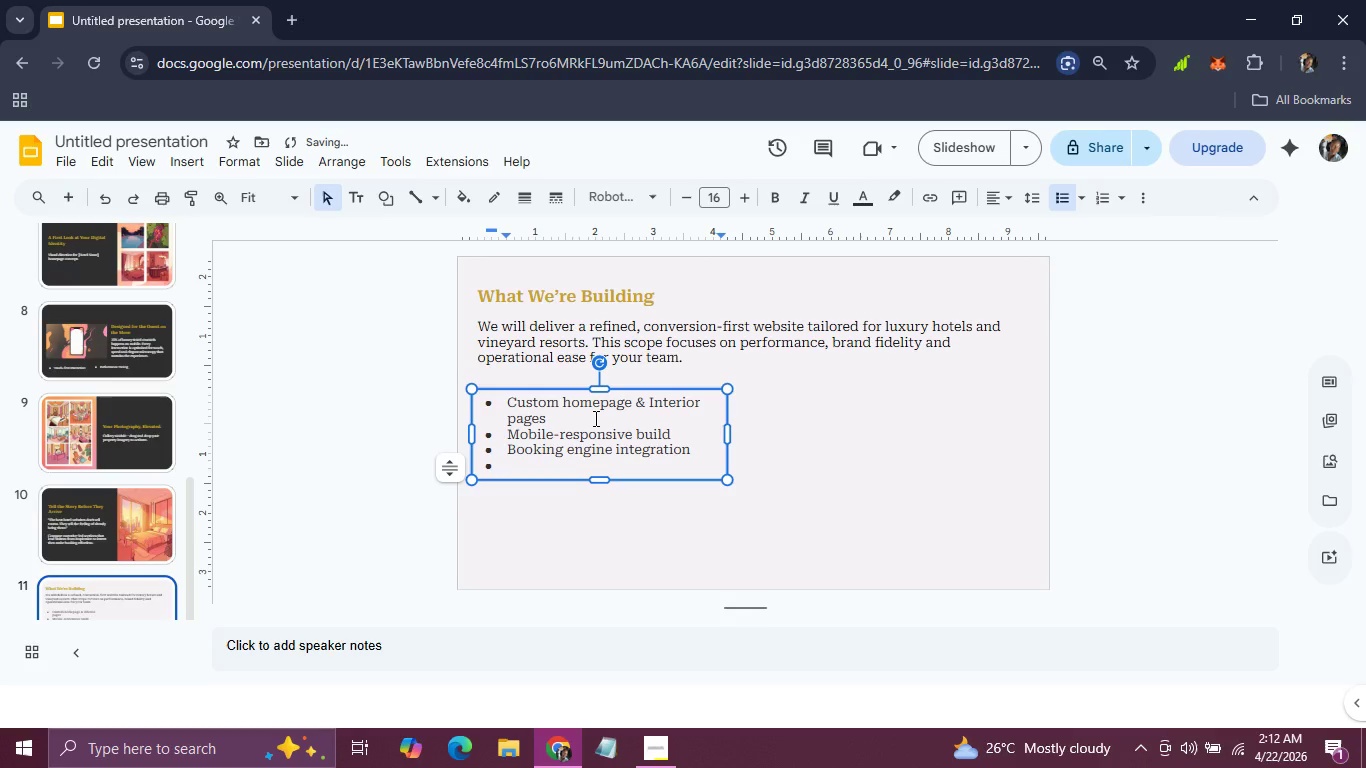 
type(Performance & D)
key(Backspace)
type(SEO foundation)
 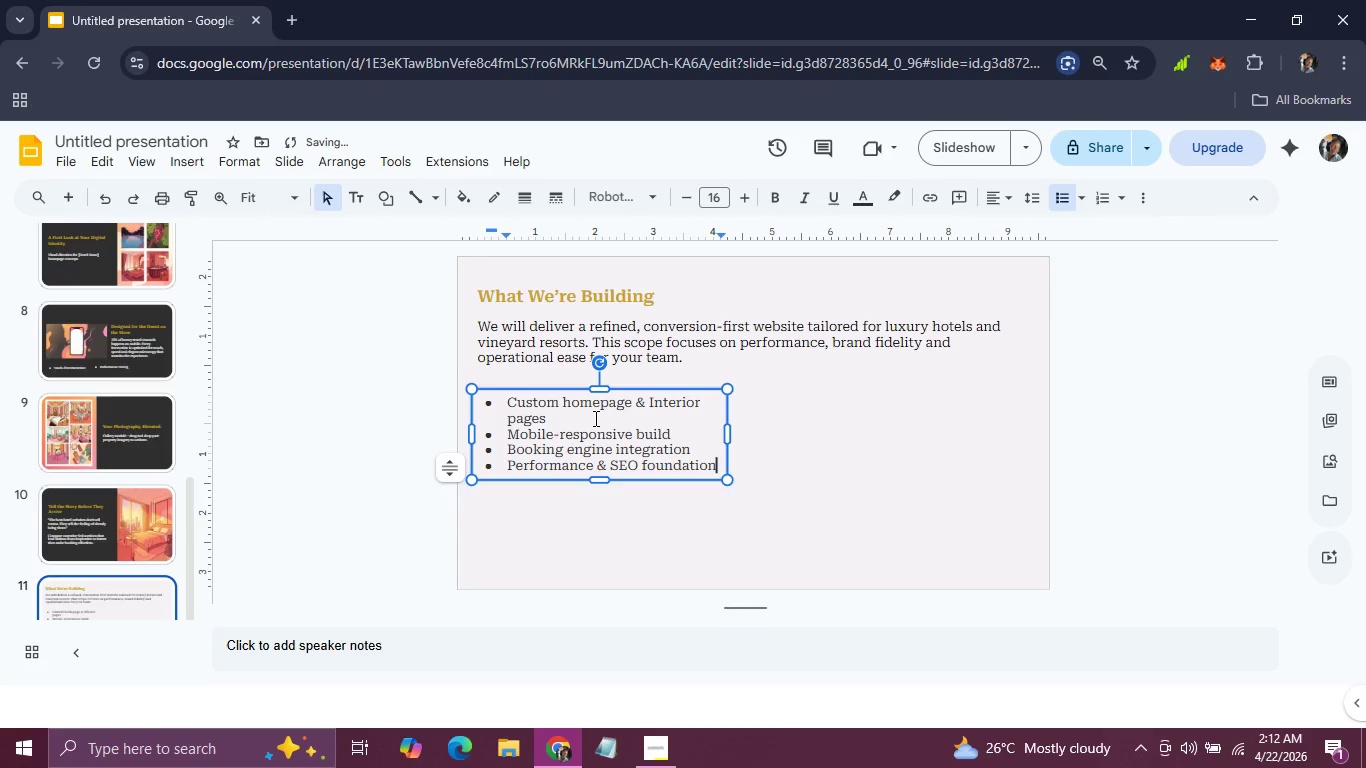 
key(Enter)
 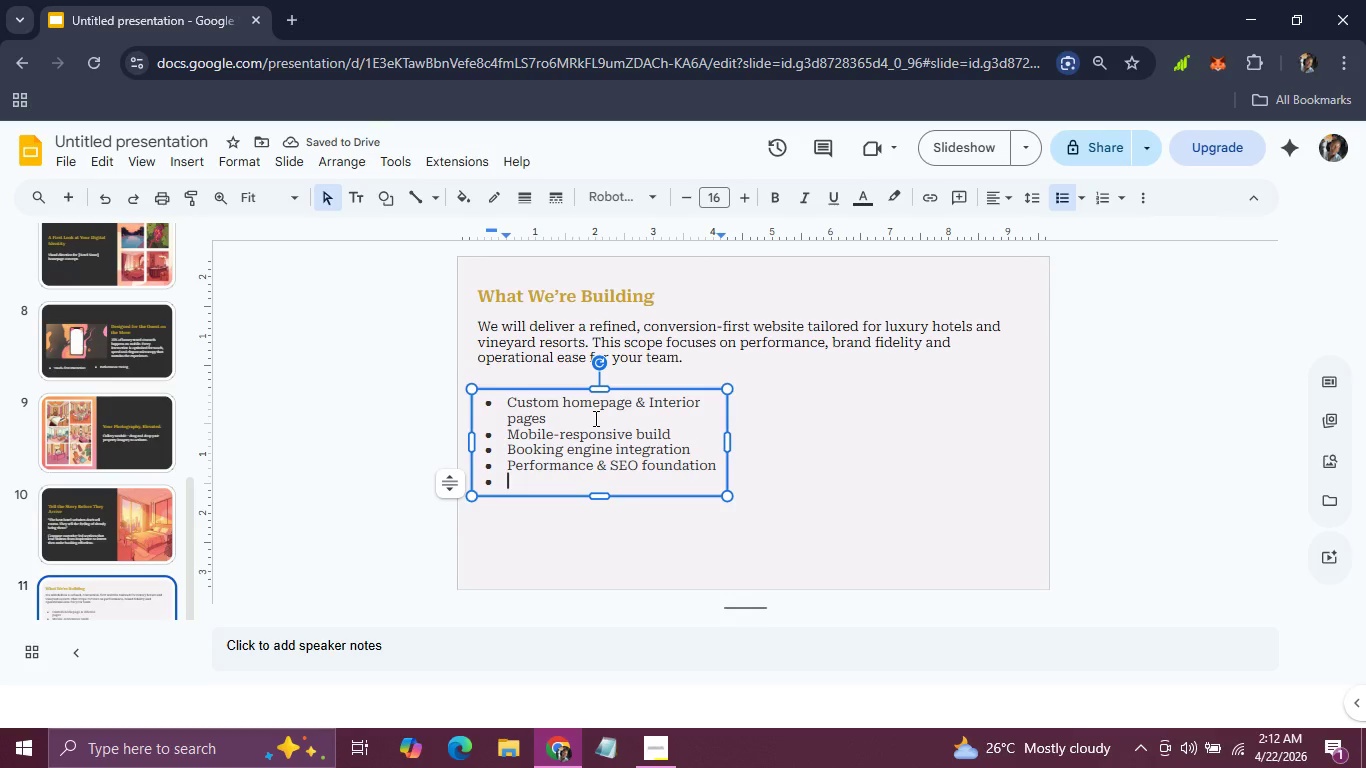 
type(CMS setup & team training.)
 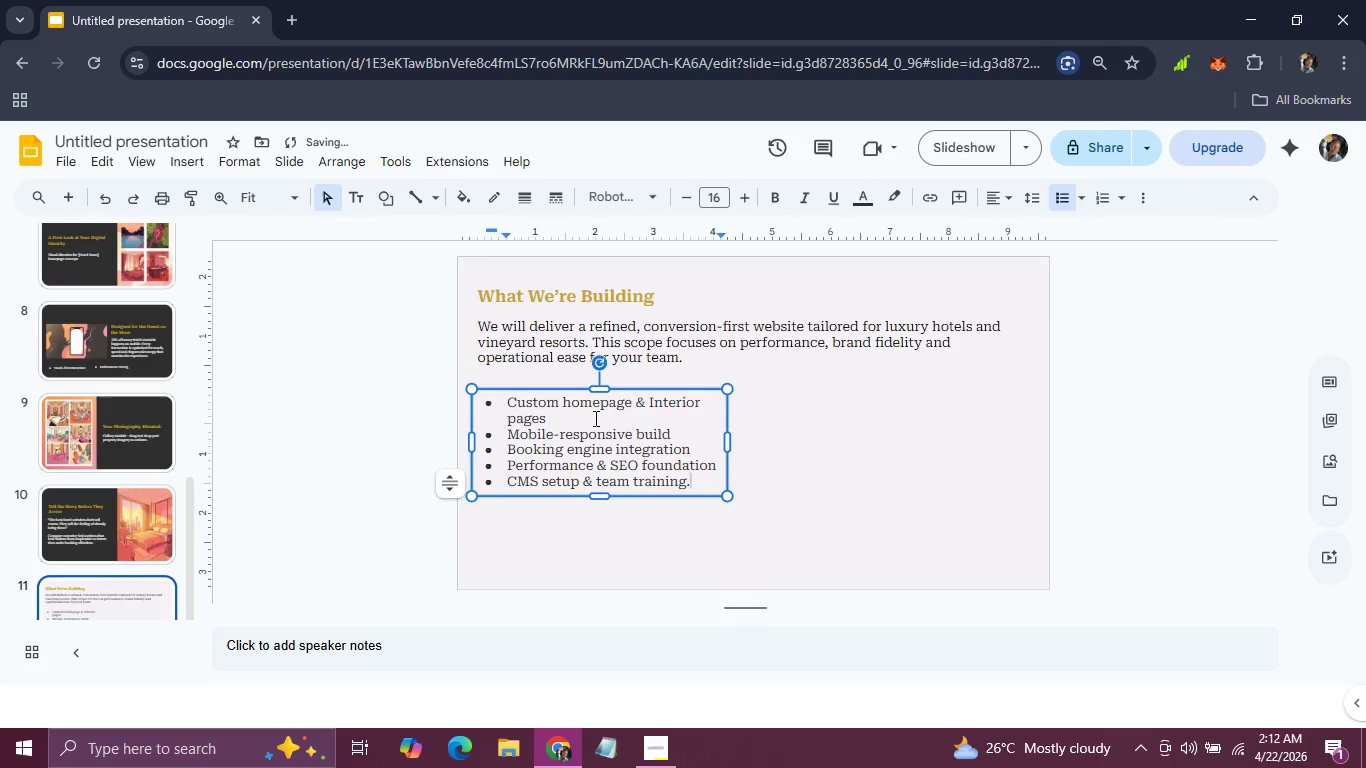 
left_click_drag(start_coordinate=[695, 476], to_coordinate=[476, 402])
 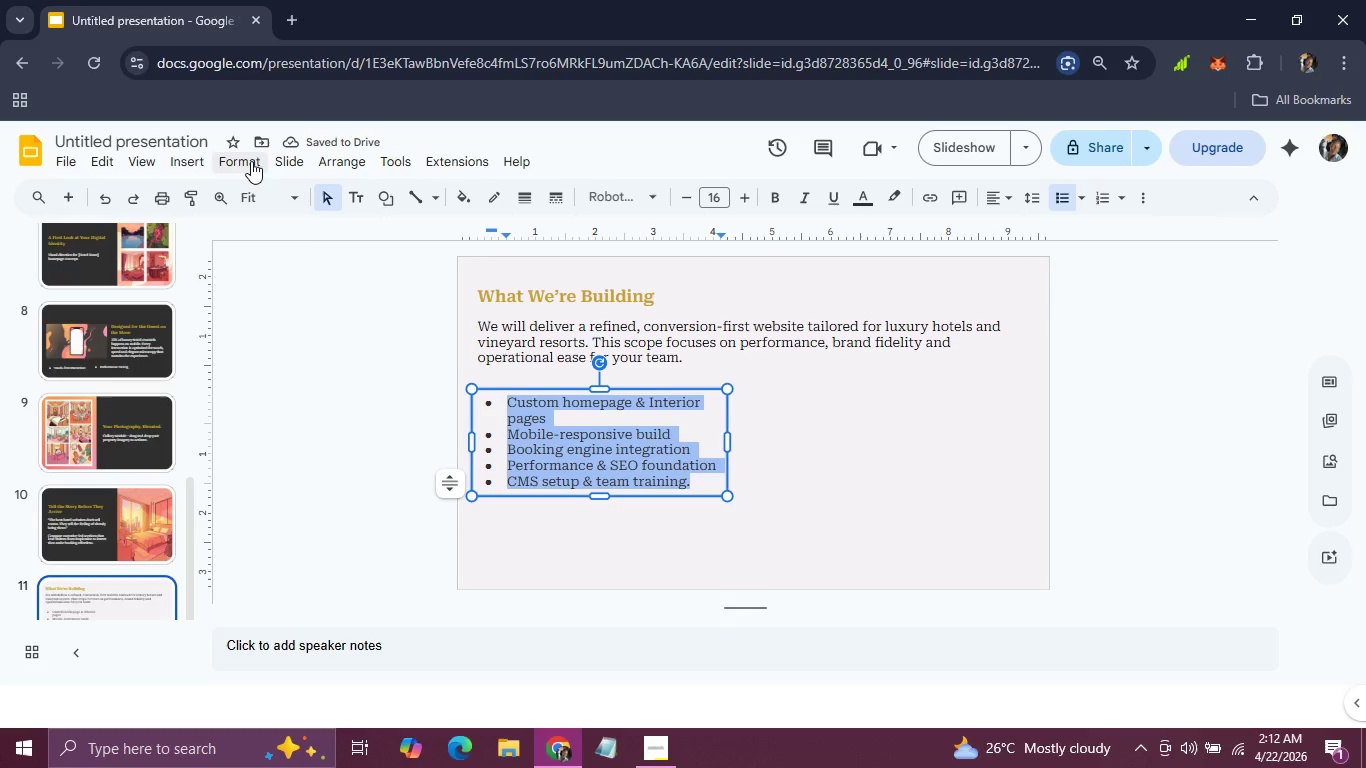 
left_click([251, 161])
 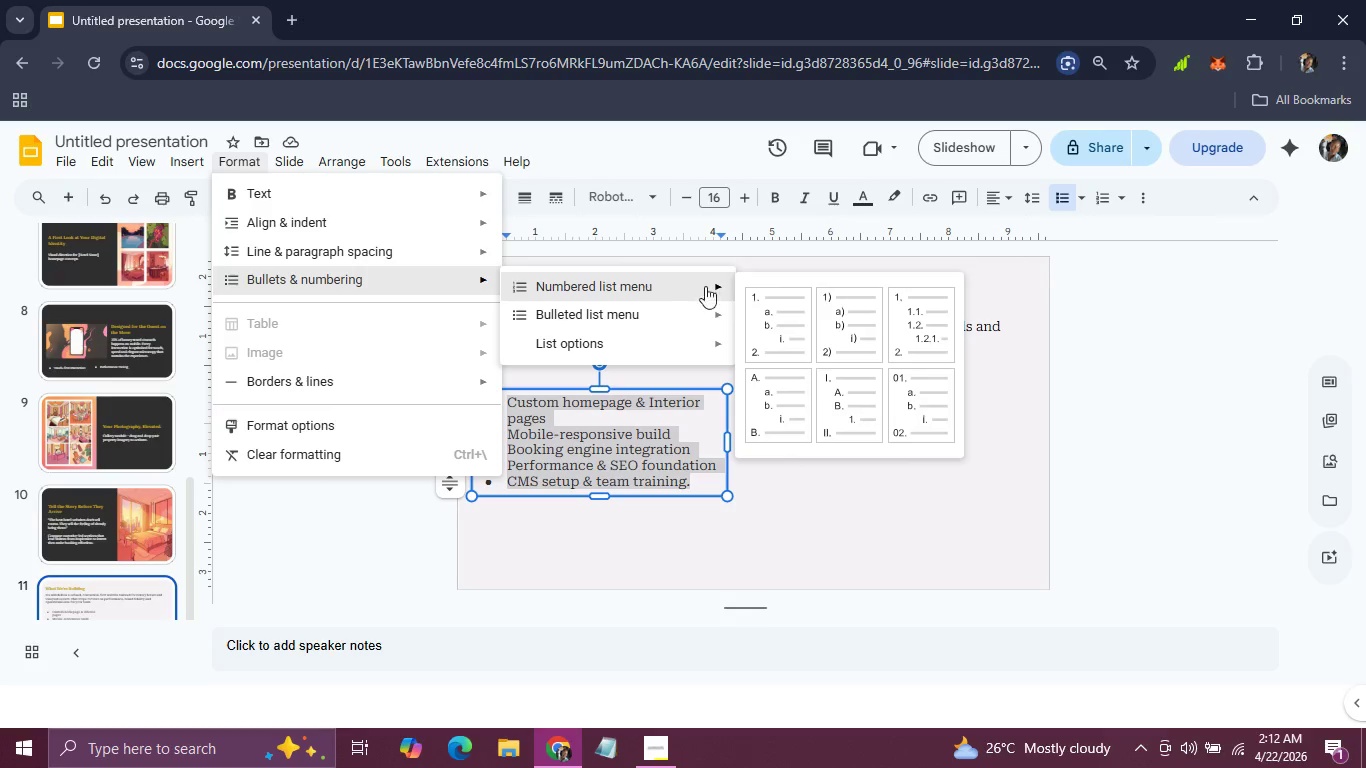 
left_click([772, 309])
 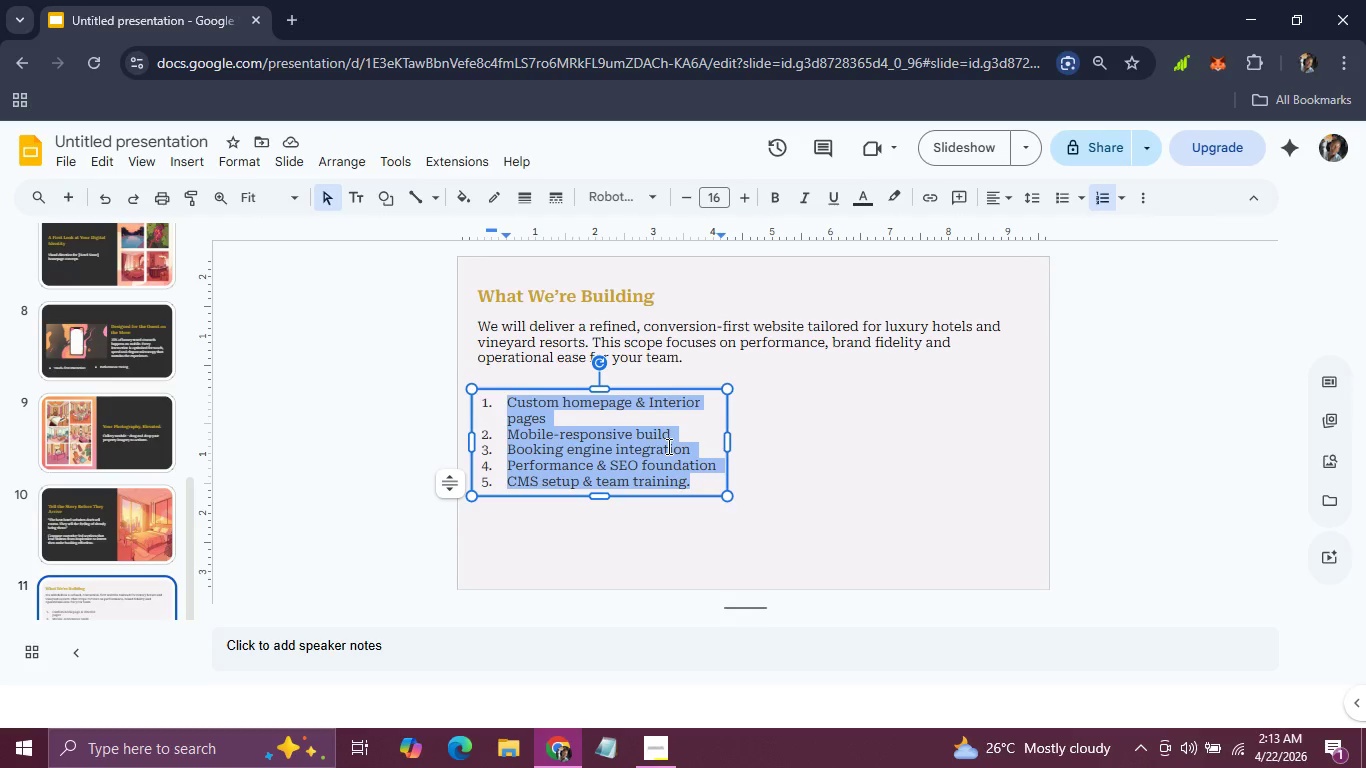 
wait(7.5)
 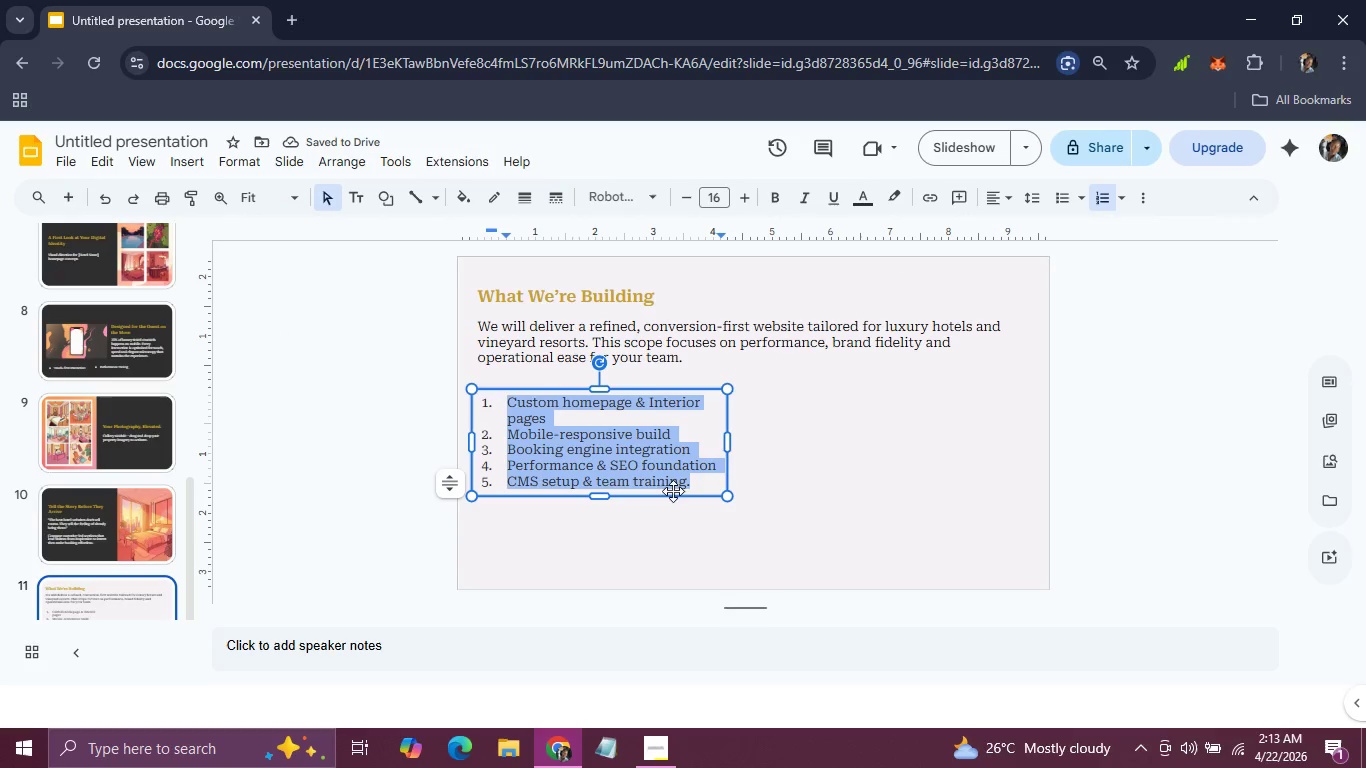 
double_click([738, 203])
 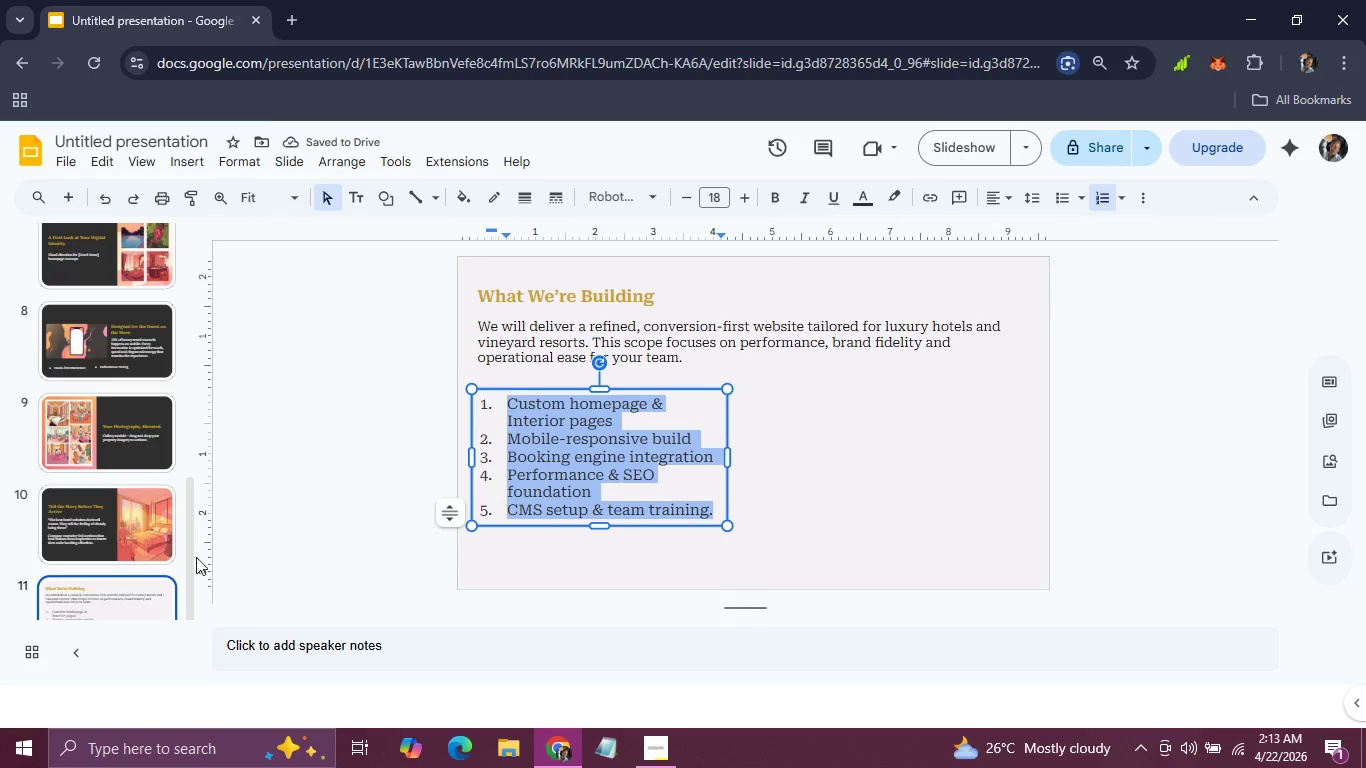 
left_click([135, 433])
 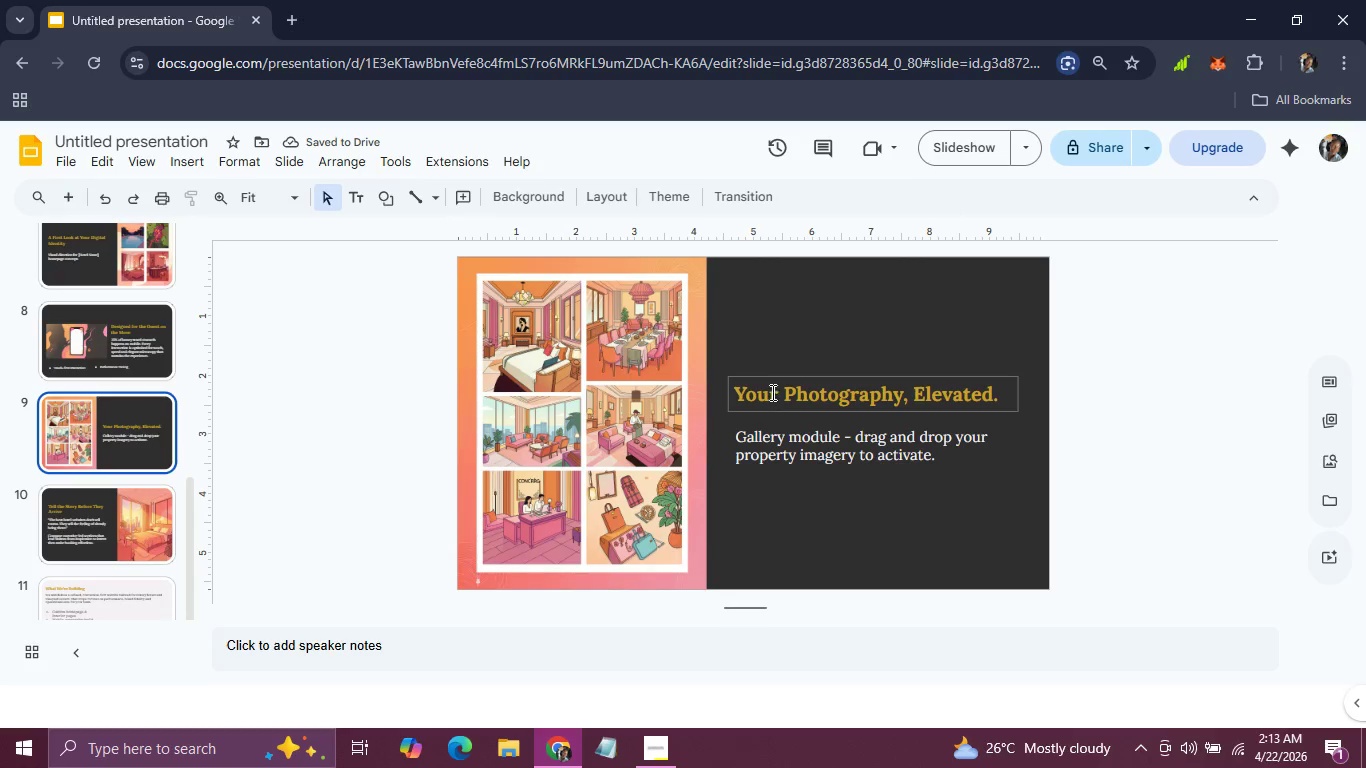 
left_click([771, 391])
 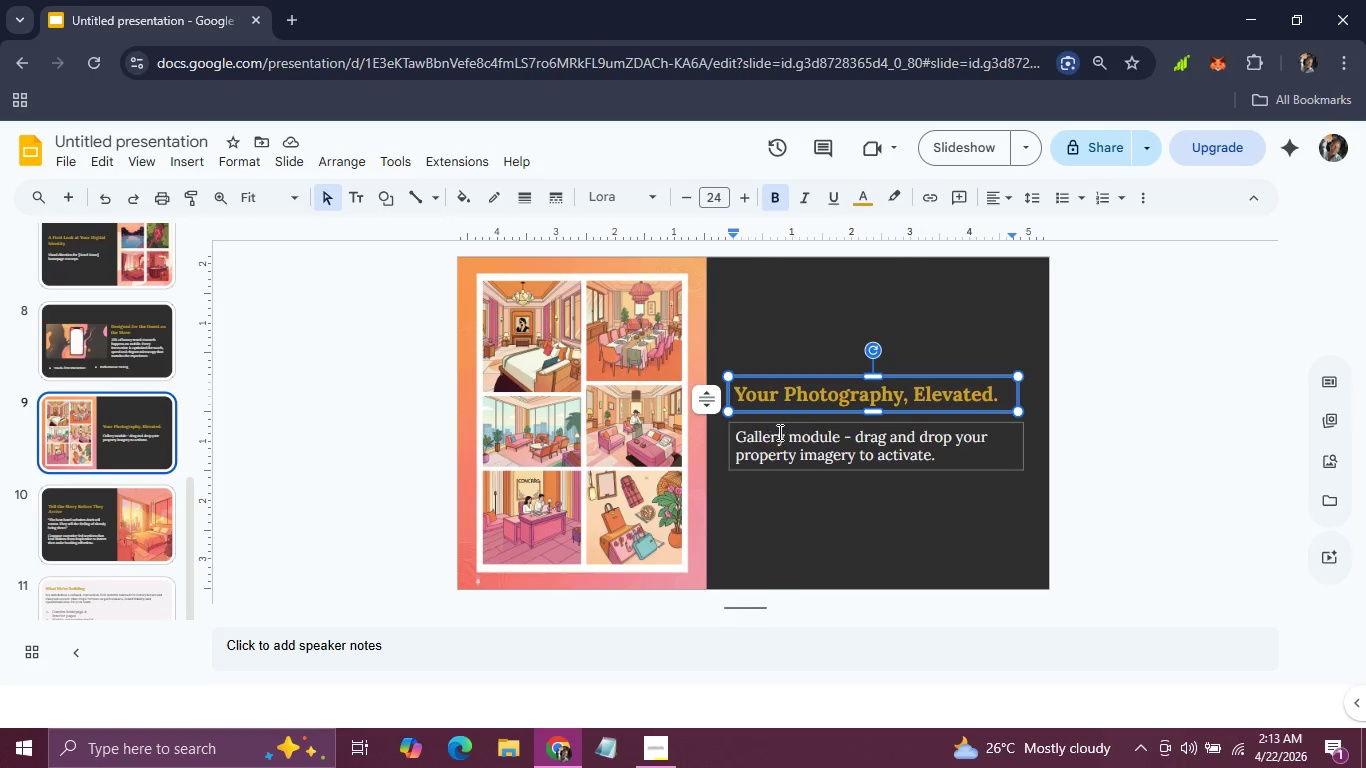 
left_click([778, 432])
 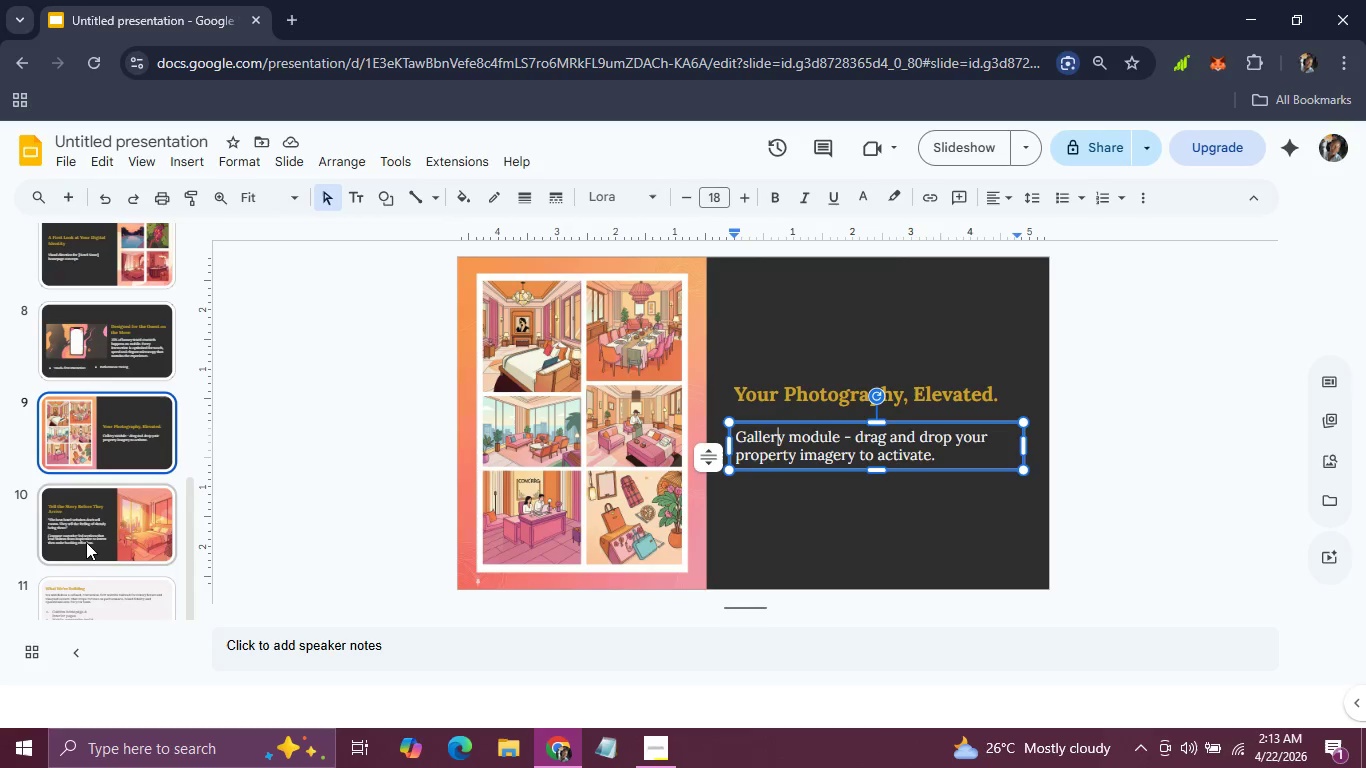 
scroll: coordinate [86, 542], scroll_direction: down, amount: 4.0
 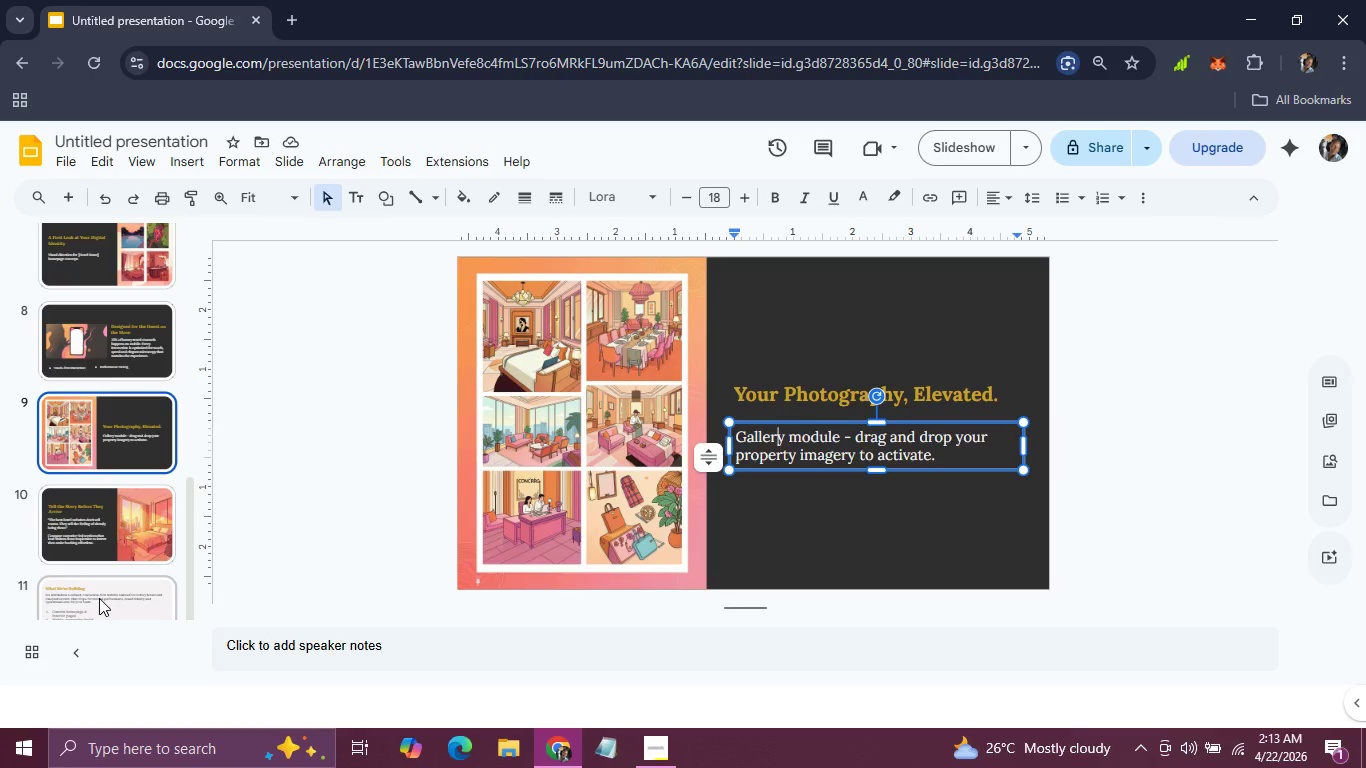 
left_click([99, 598])
 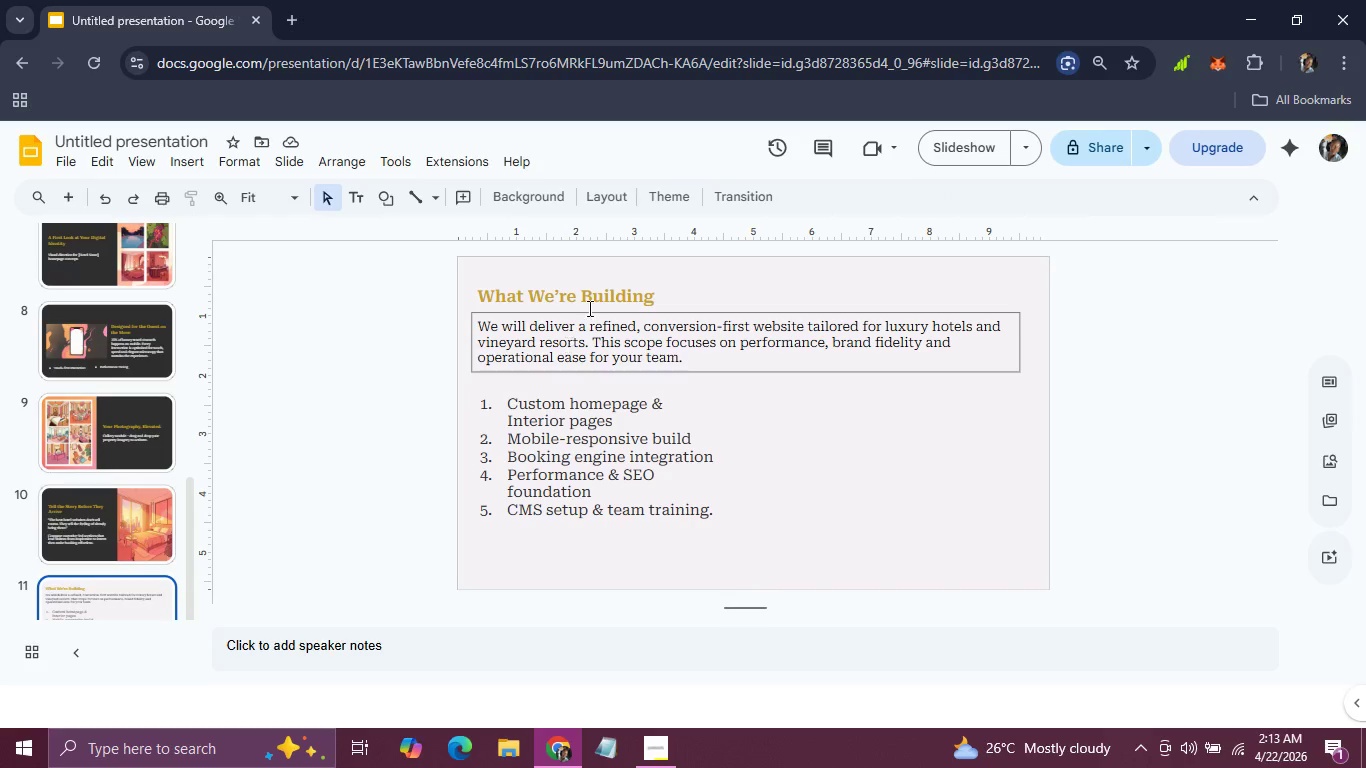 
left_click([607, 281])
 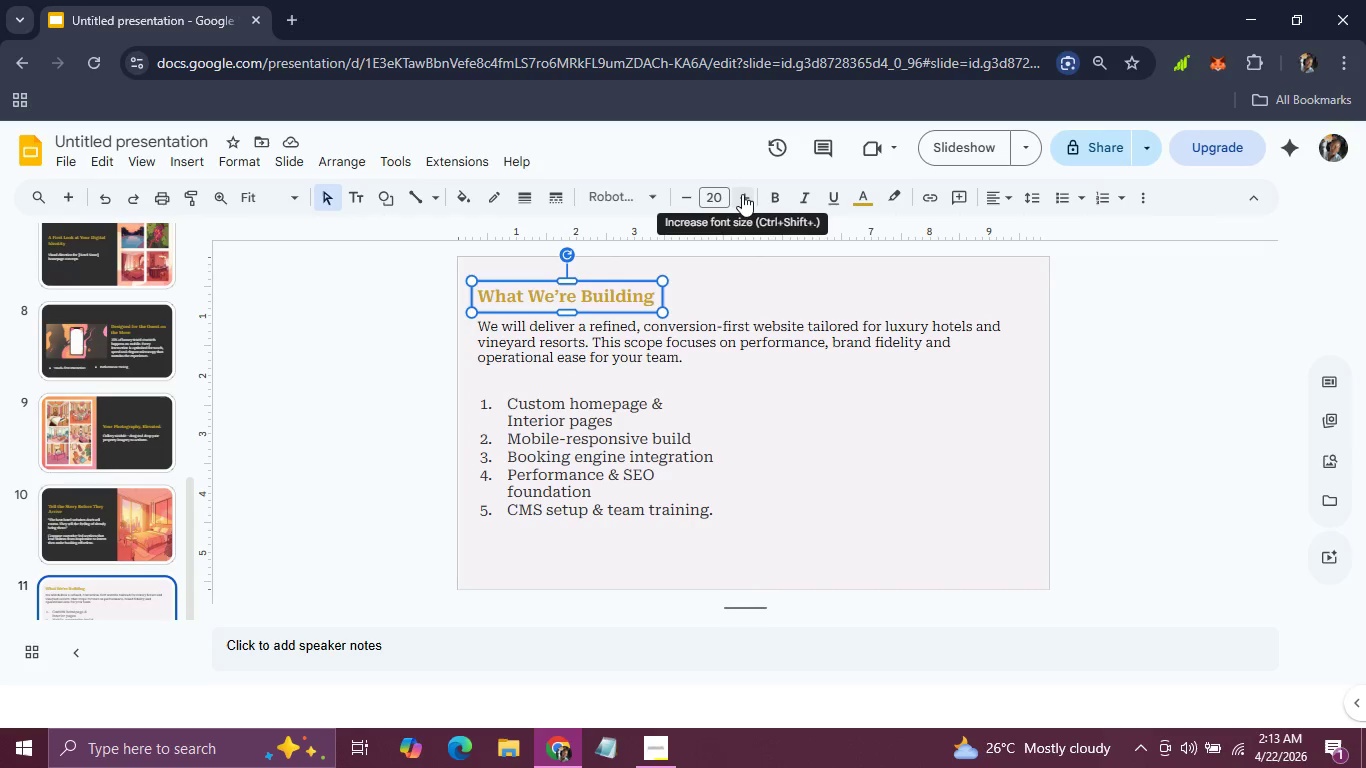 
double_click([742, 194])
 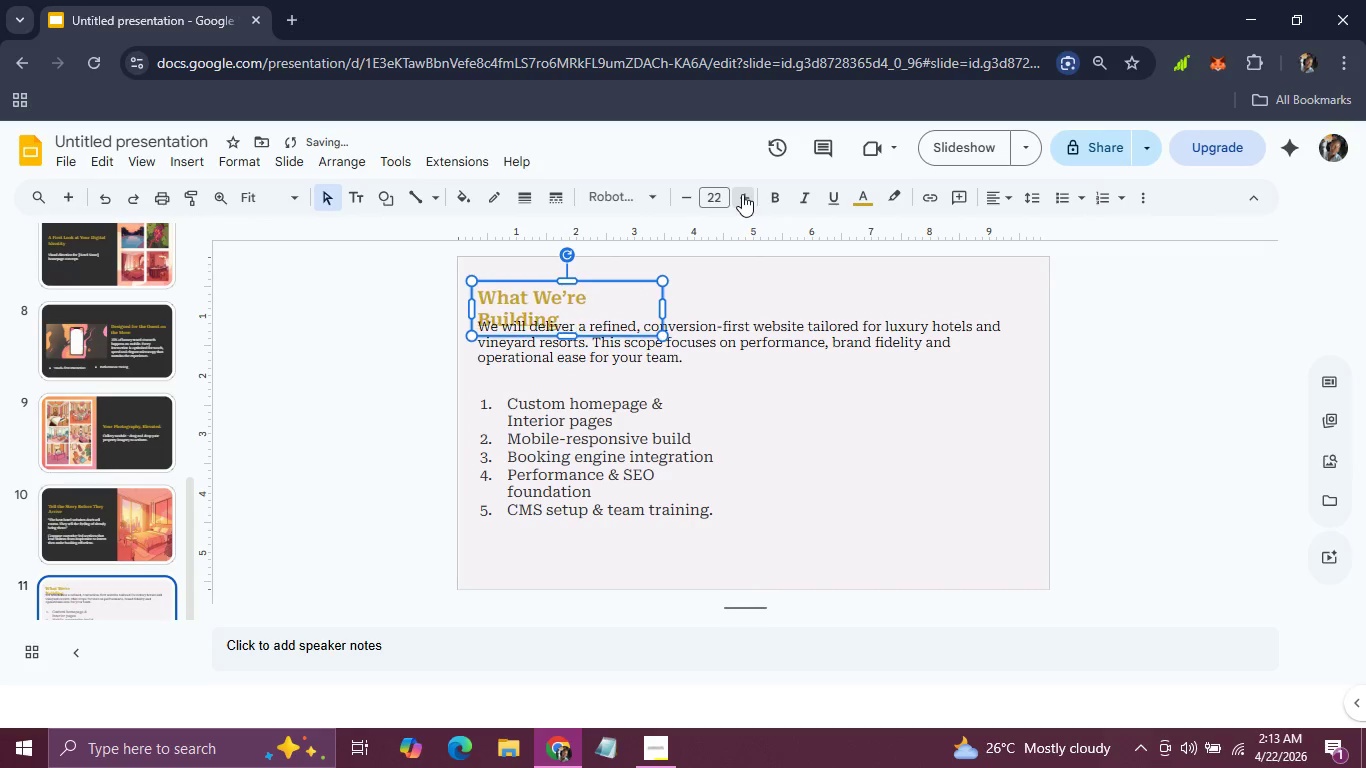 
triple_click([742, 194])
 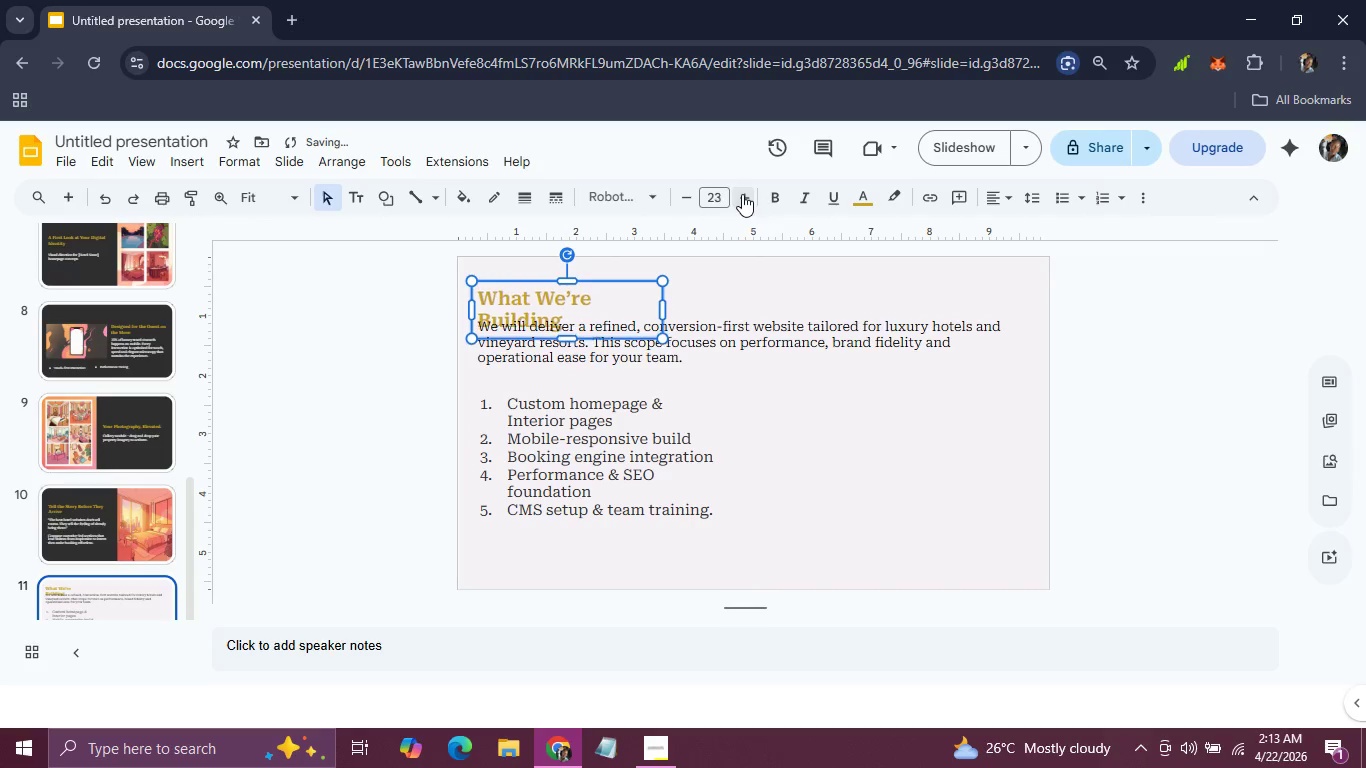 
triple_click([742, 194])
 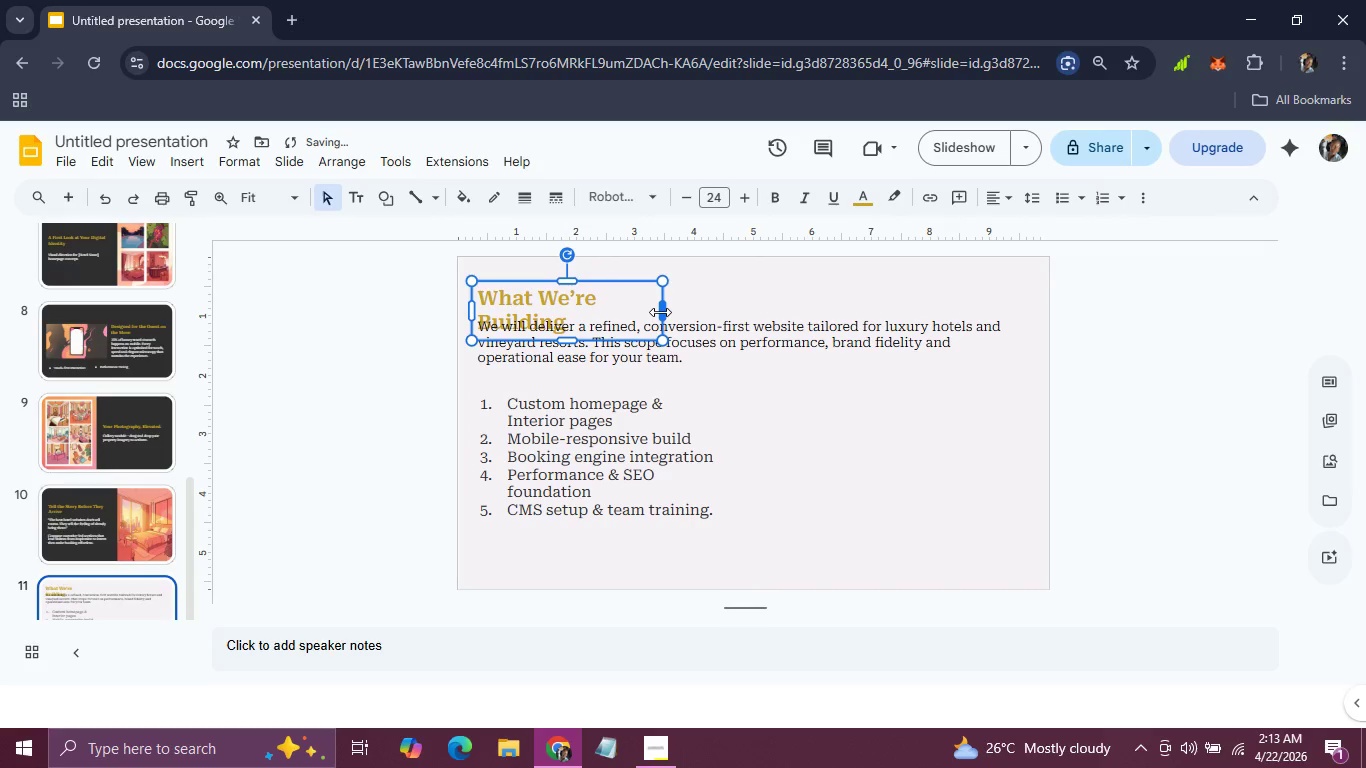 
left_click_drag(start_coordinate=[660, 312], to_coordinate=[811, 298])
 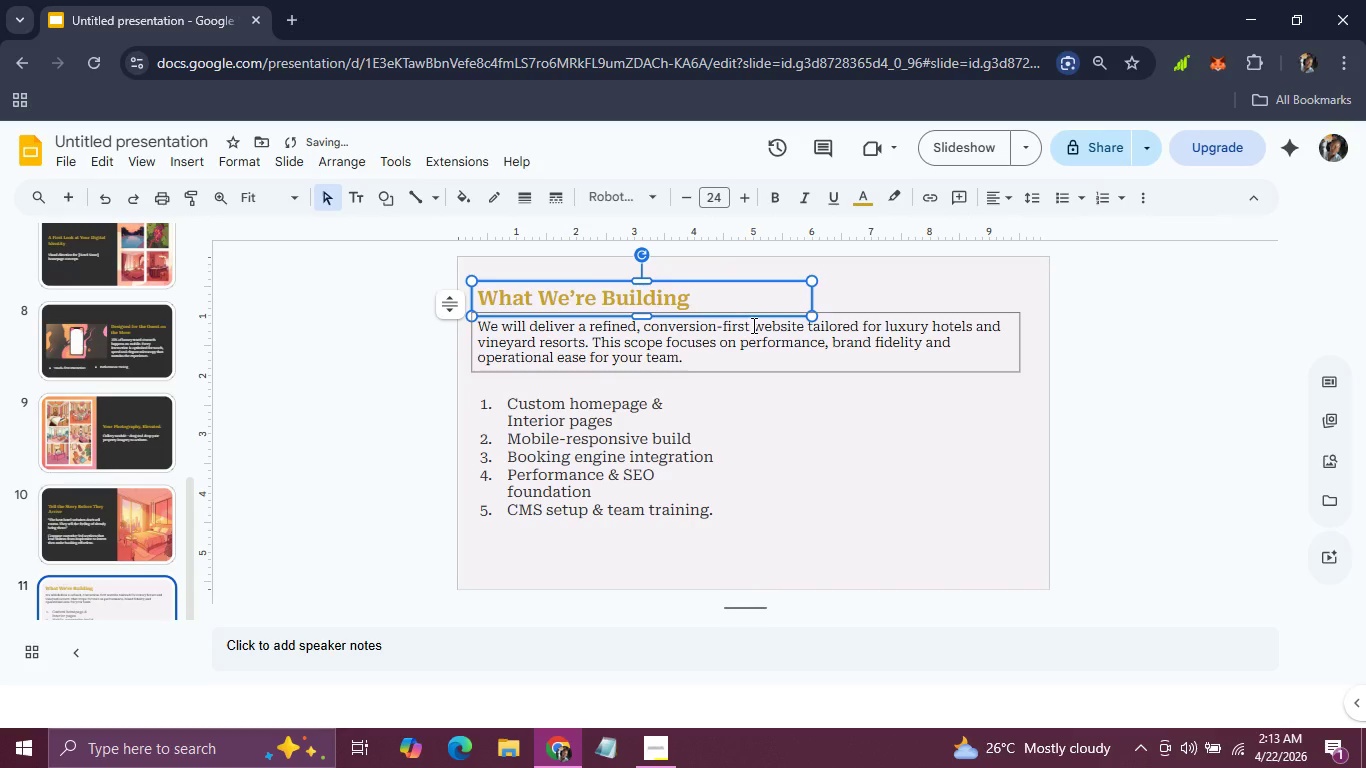 
left_click([752, 325])
 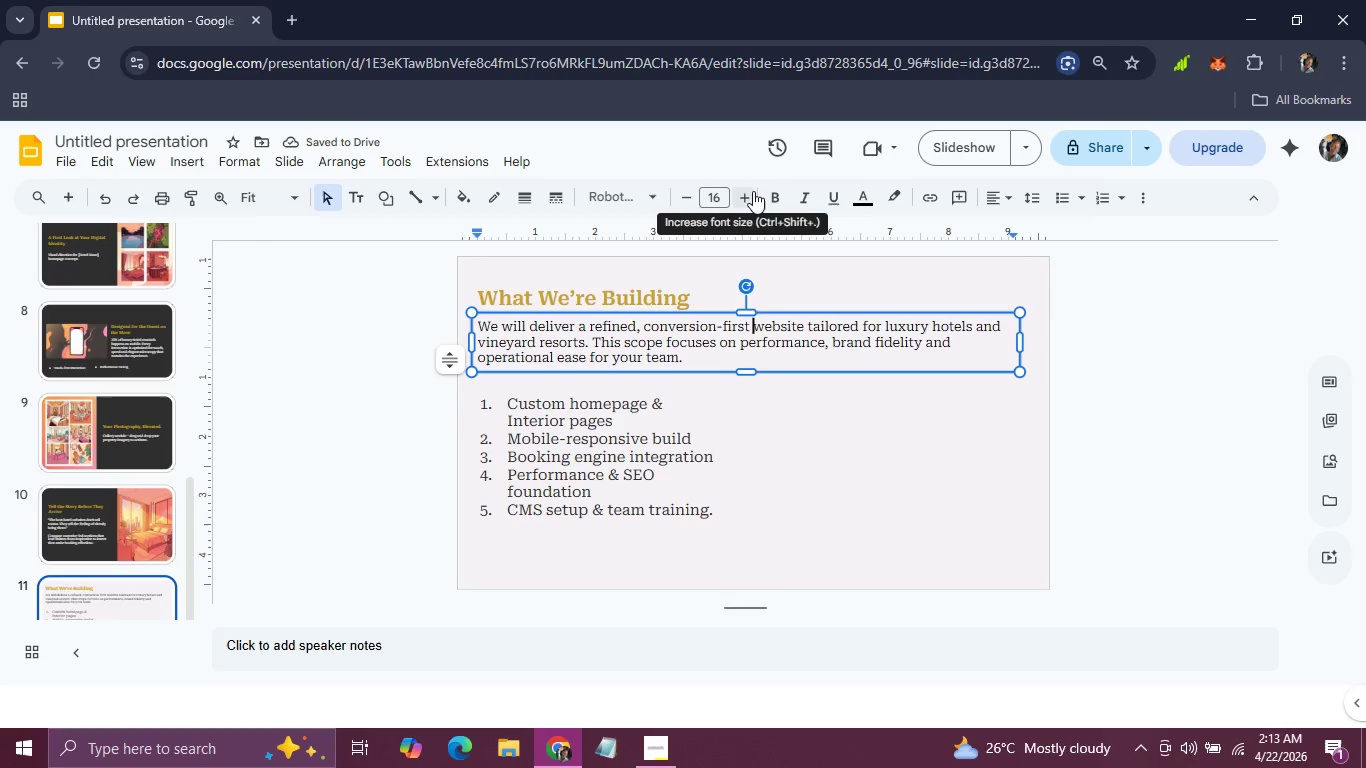 
double_click([753, 191])
 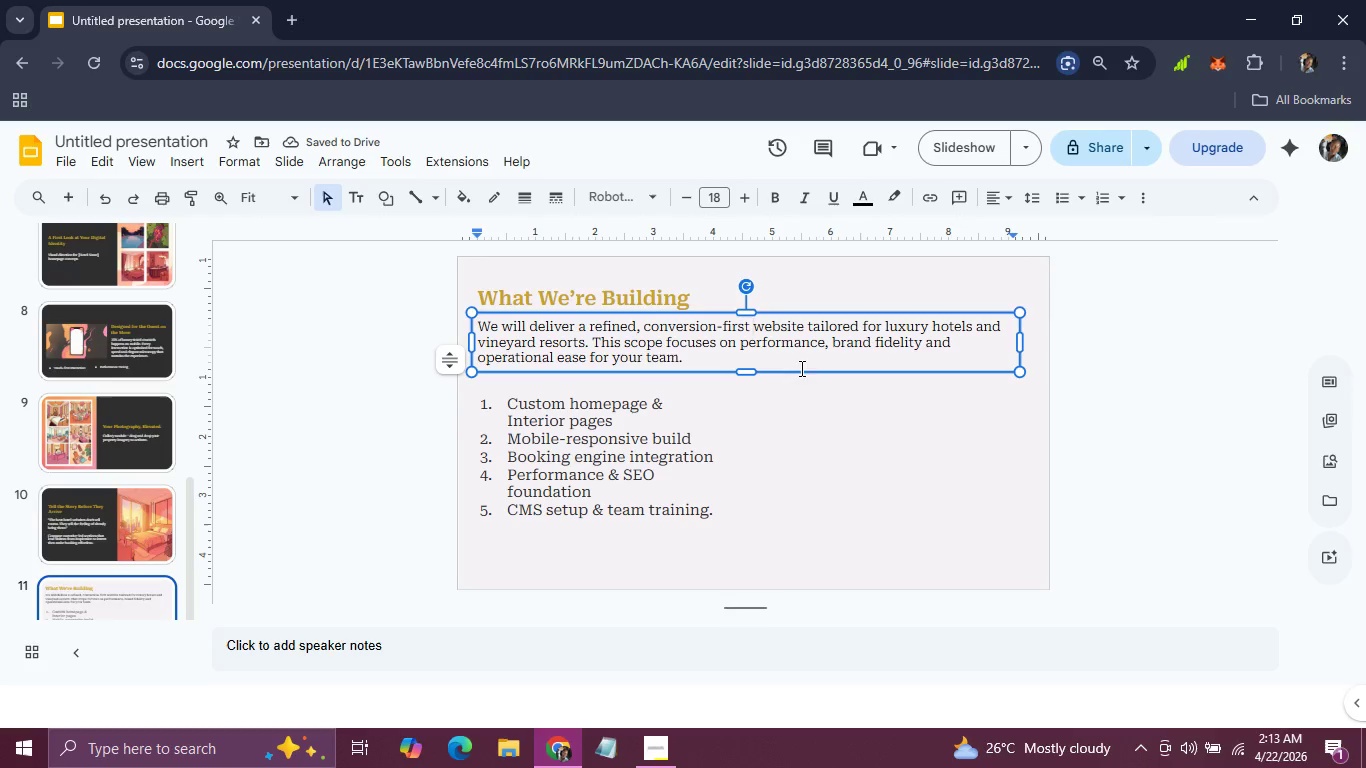 
left_click([800, 373])
 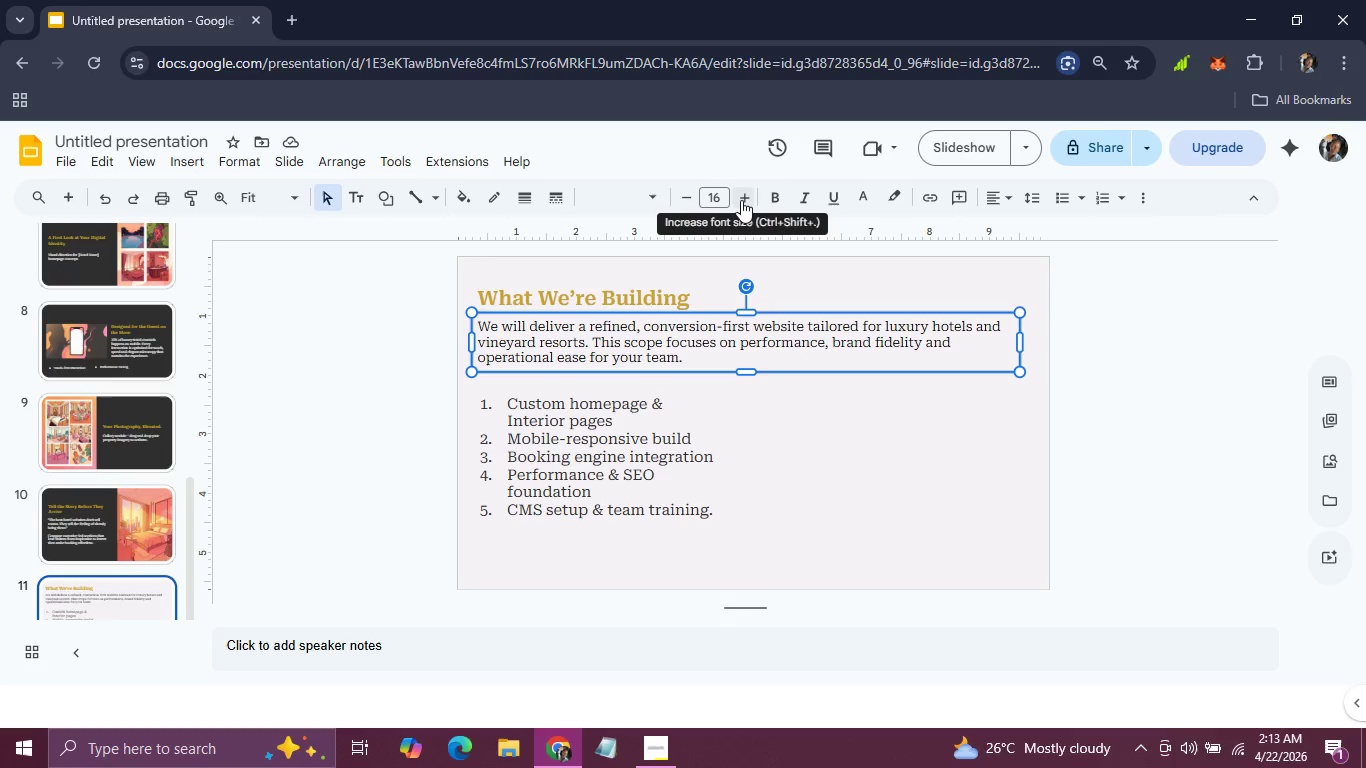 
double_click([741, 200])
 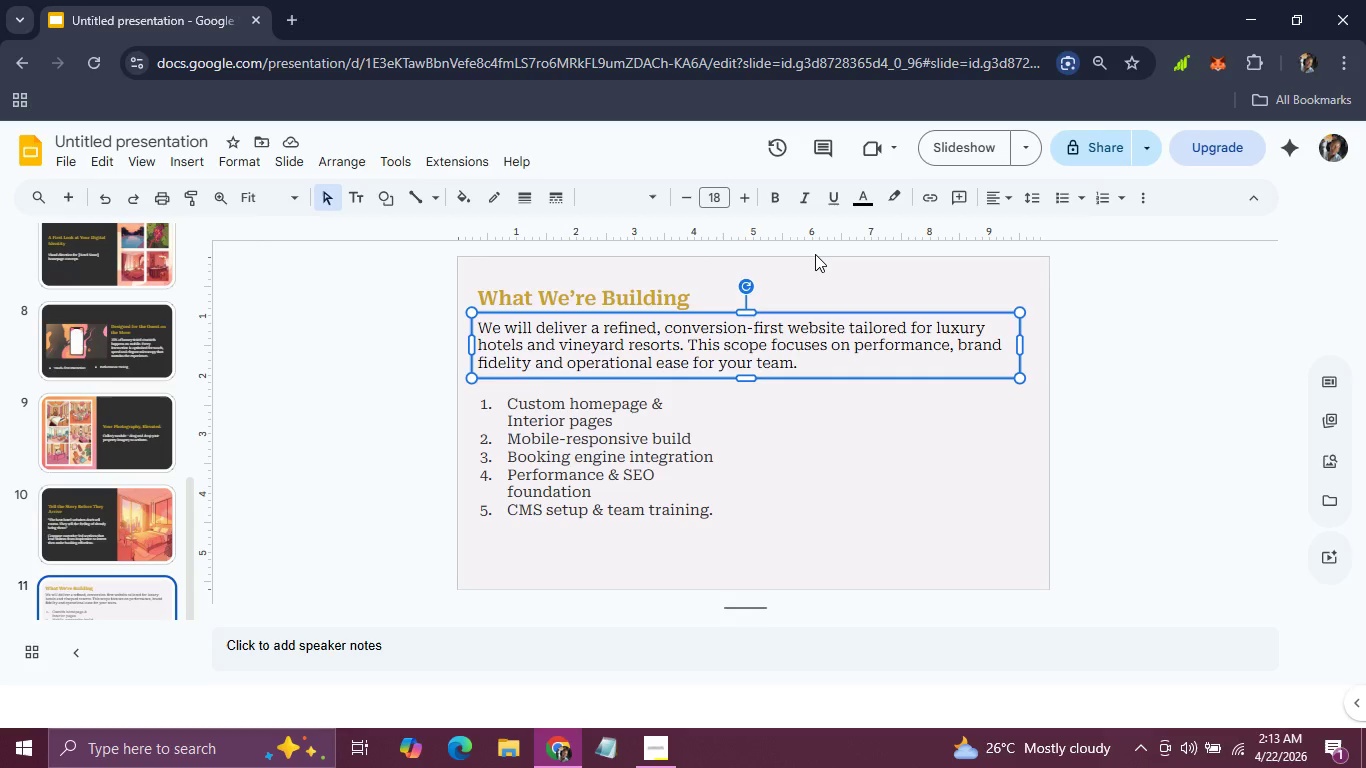 
wait(7.91)
 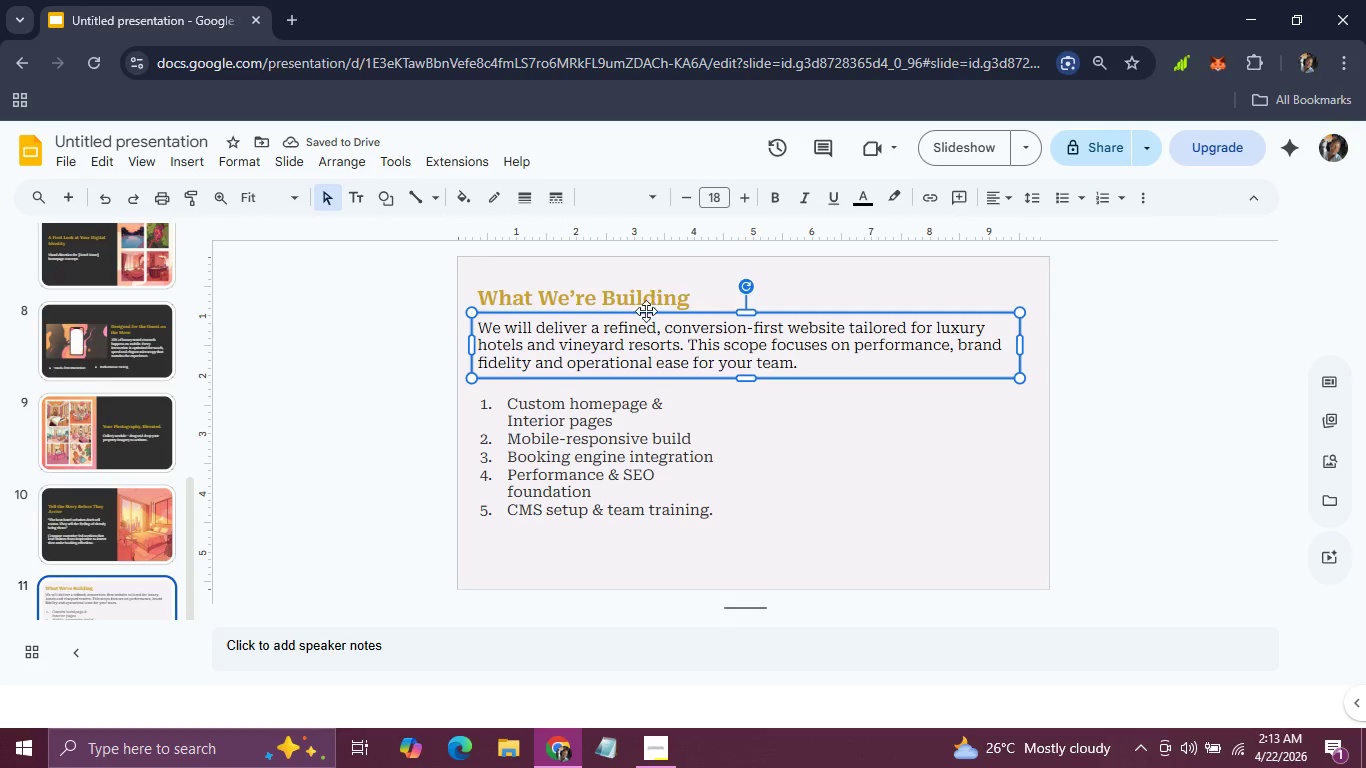 
key(ArrowRight)
 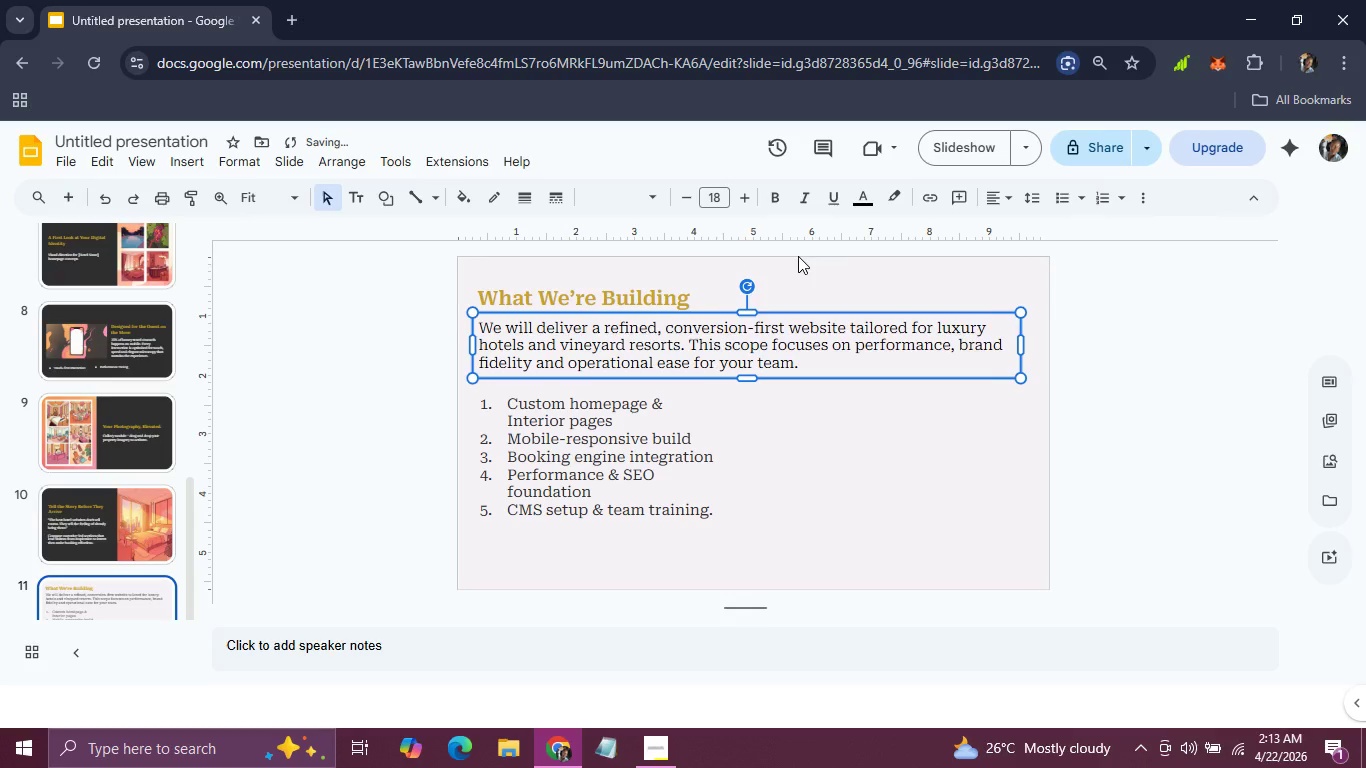 
key(ArrowRight)
 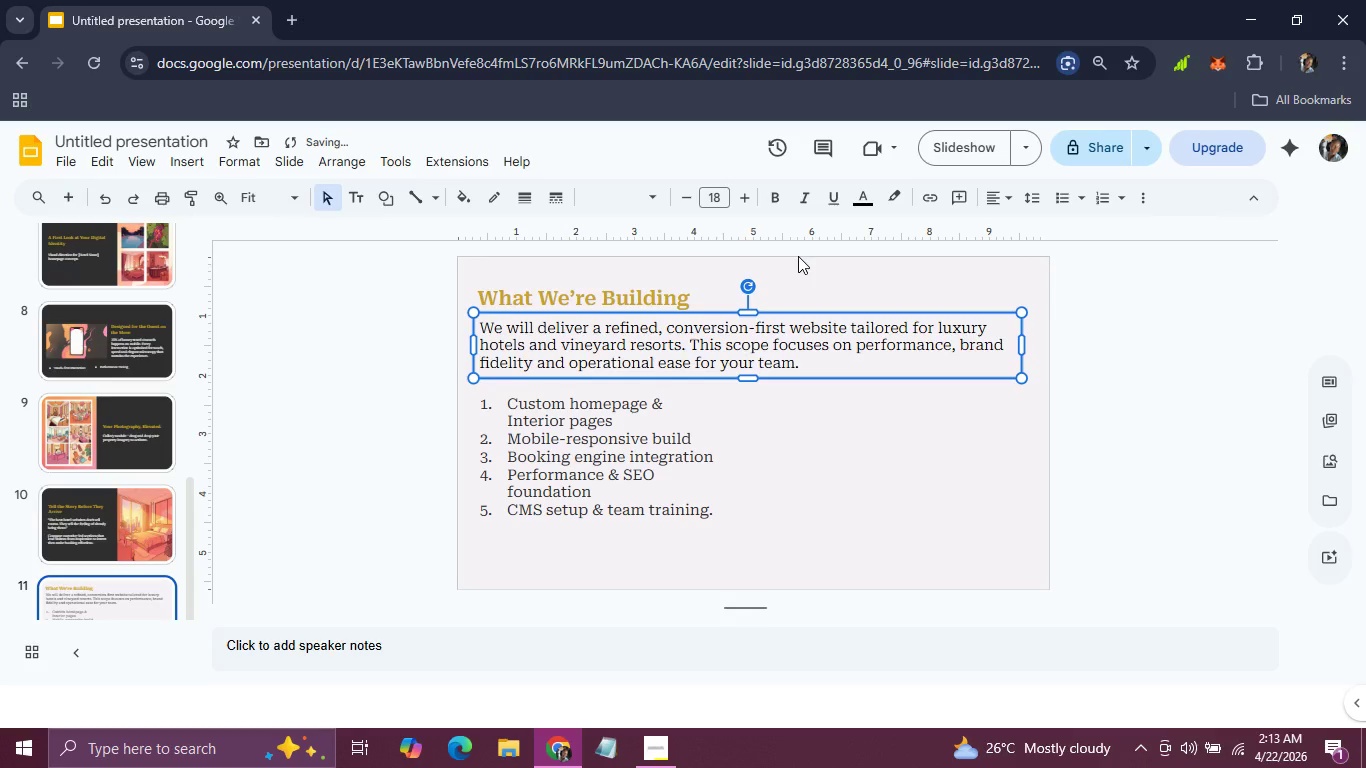 
key(ArrowLeft)
 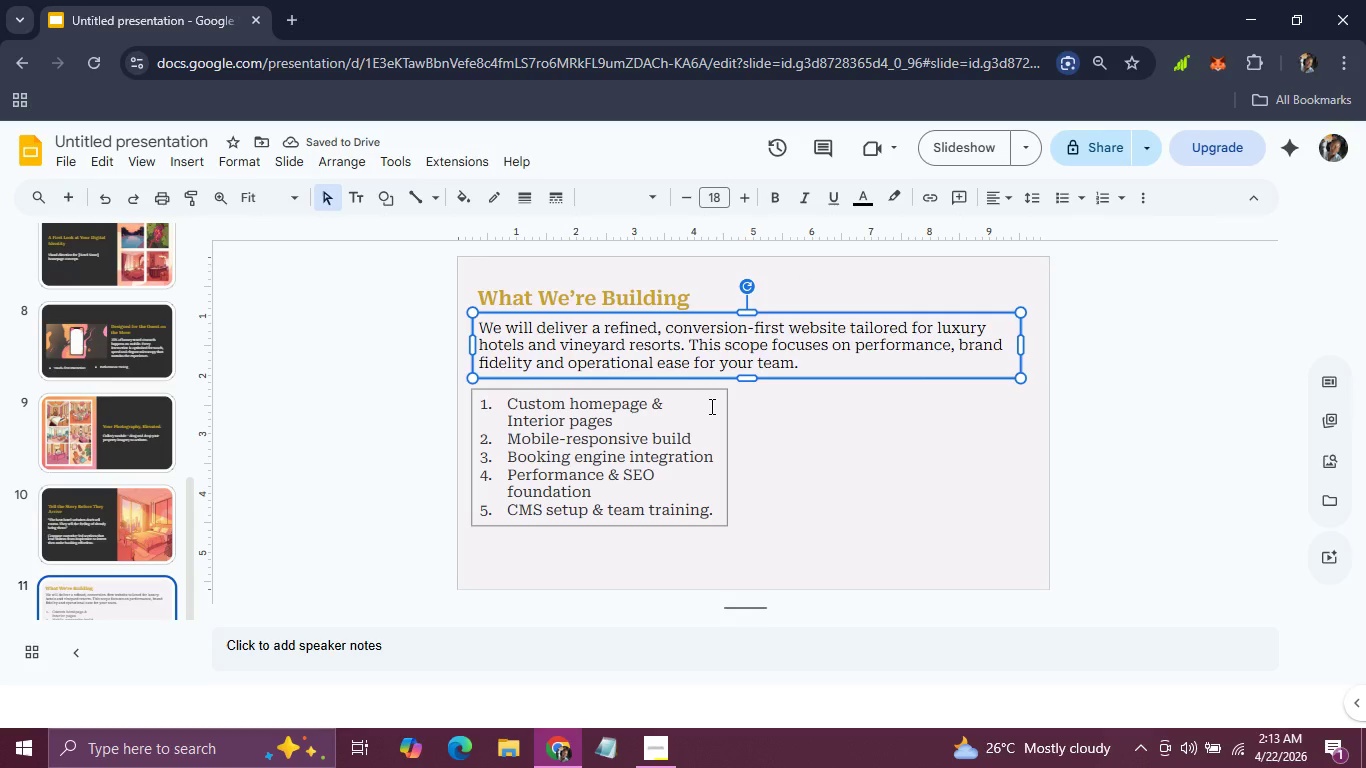 
left_click([710, 406])
 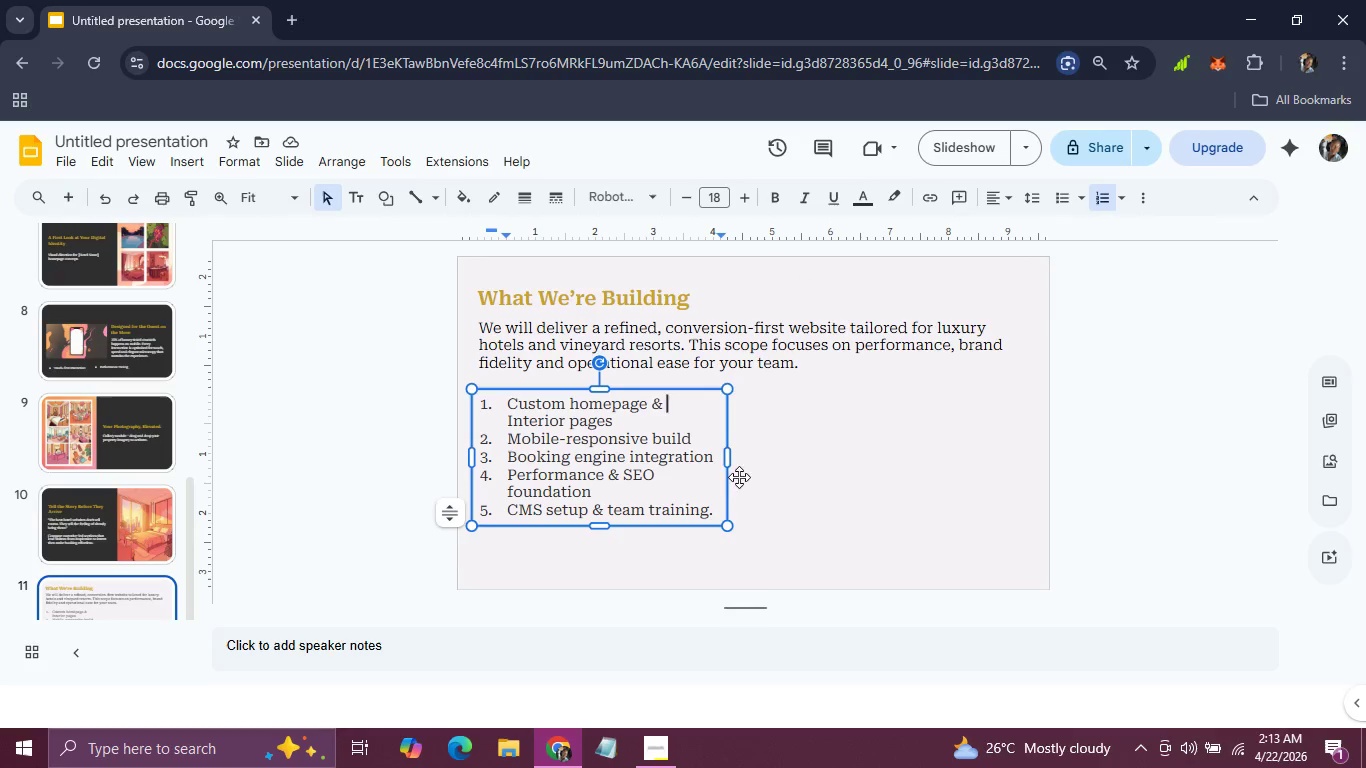 
left_click_drag(start_coordinate=[728, 460], to_coordinate=[875, 455])
 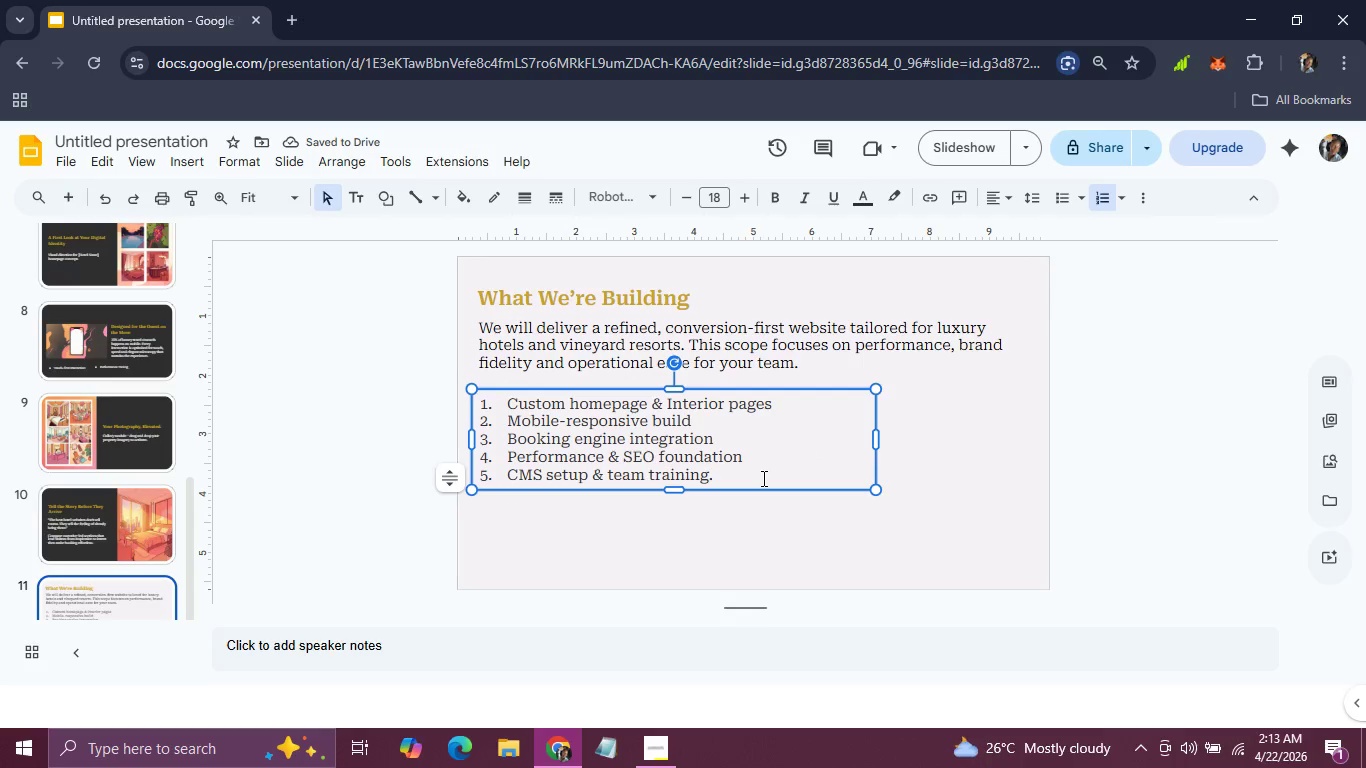 
left_click_drag(start_coordinate=[756, 486], to_coordinate=[755, 527])
 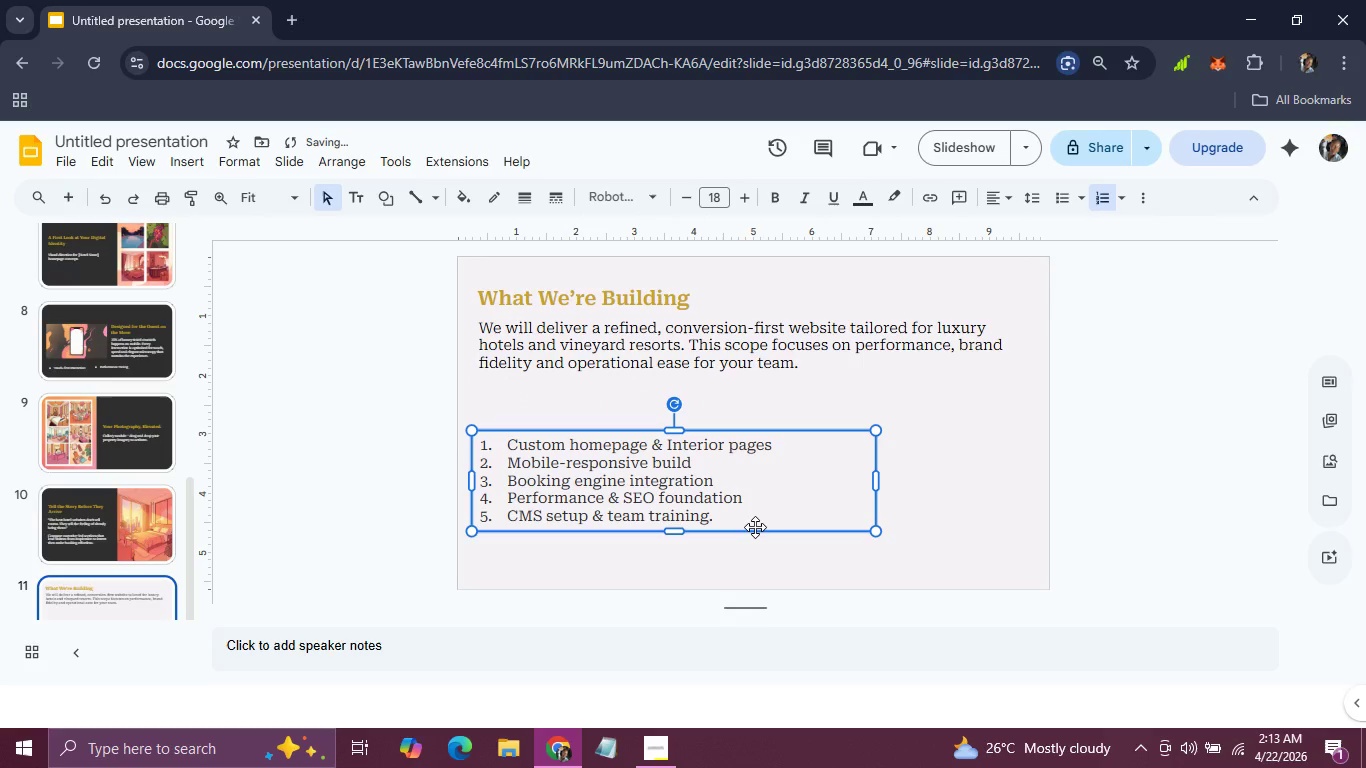 
left_click_drag(start_coordinate=[755, 528], to_coordinate=[755, 516])
 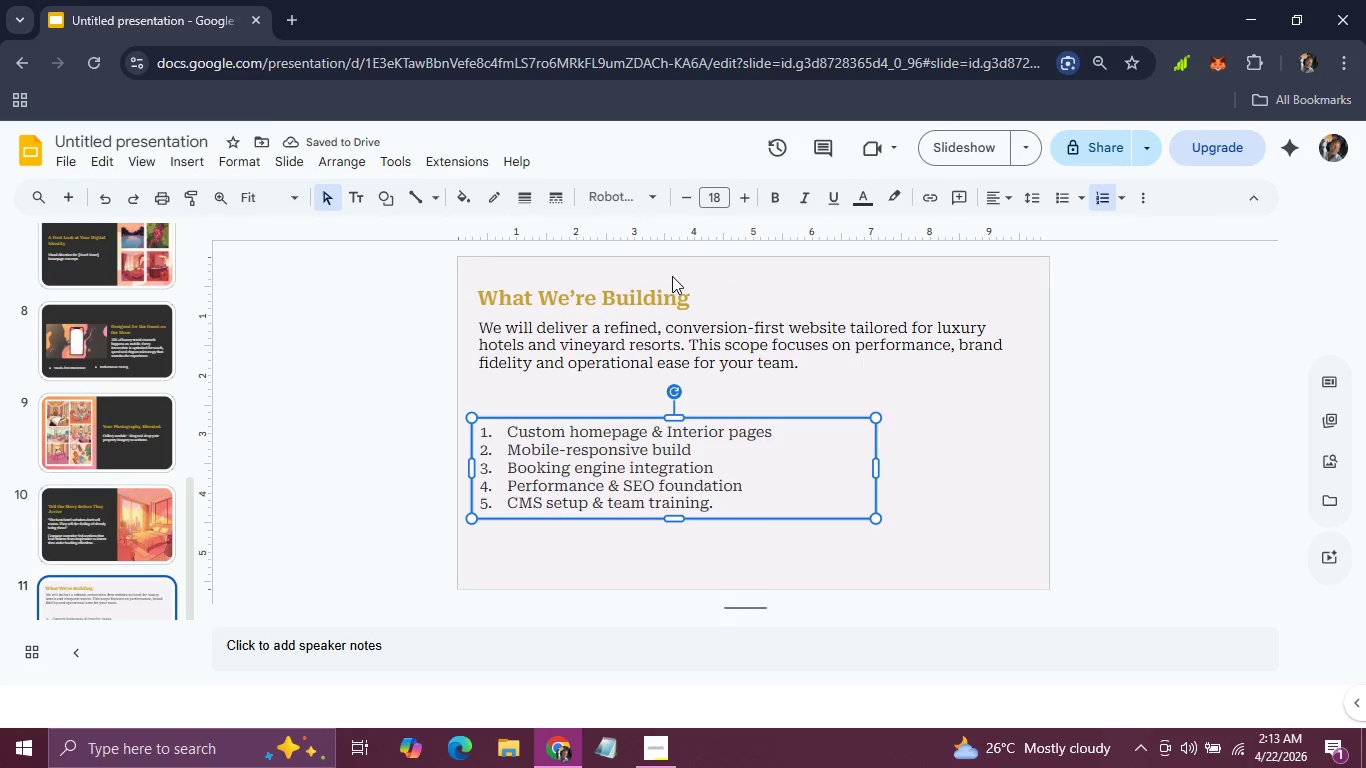 
hold_key(key=ShiftLeft, duration=1.5)
left_click([671, 284])
 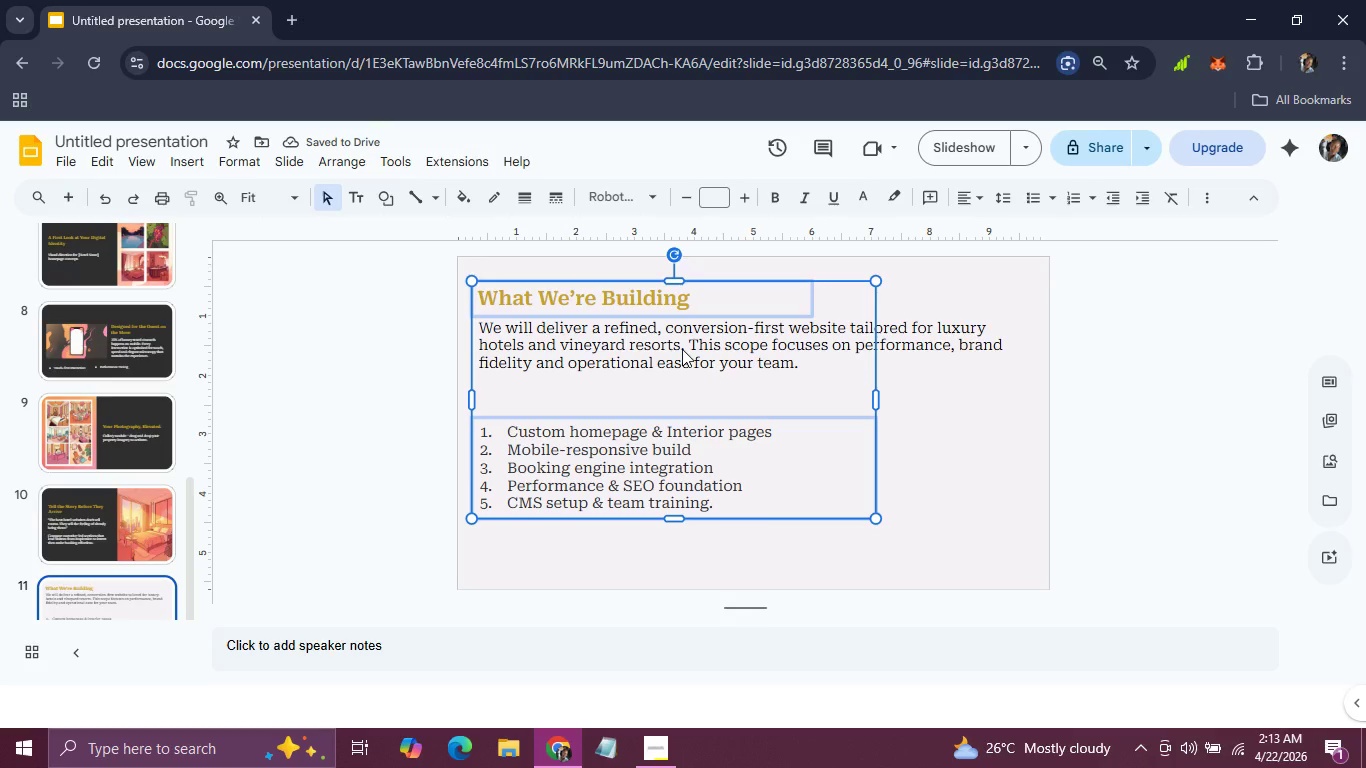 
left_click([682, 349])
 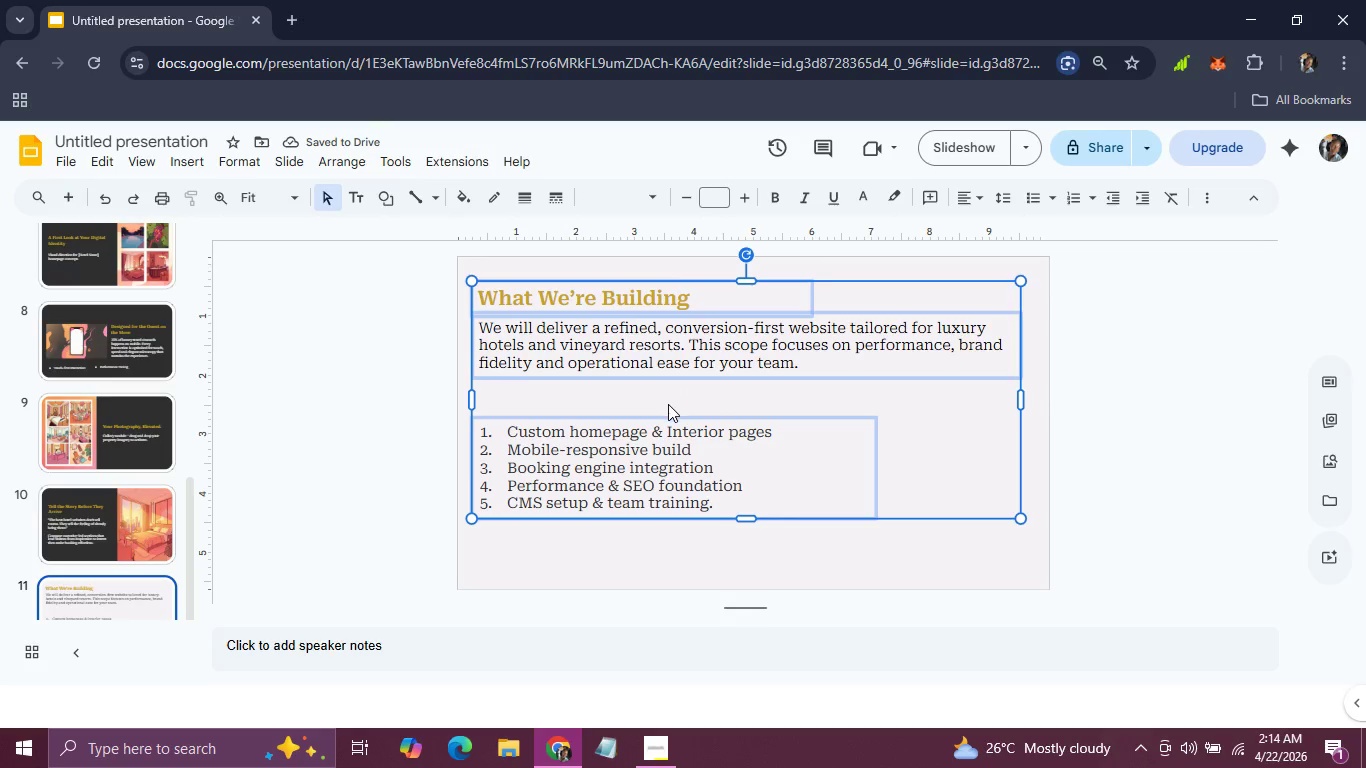 
left_click([668, 404])
 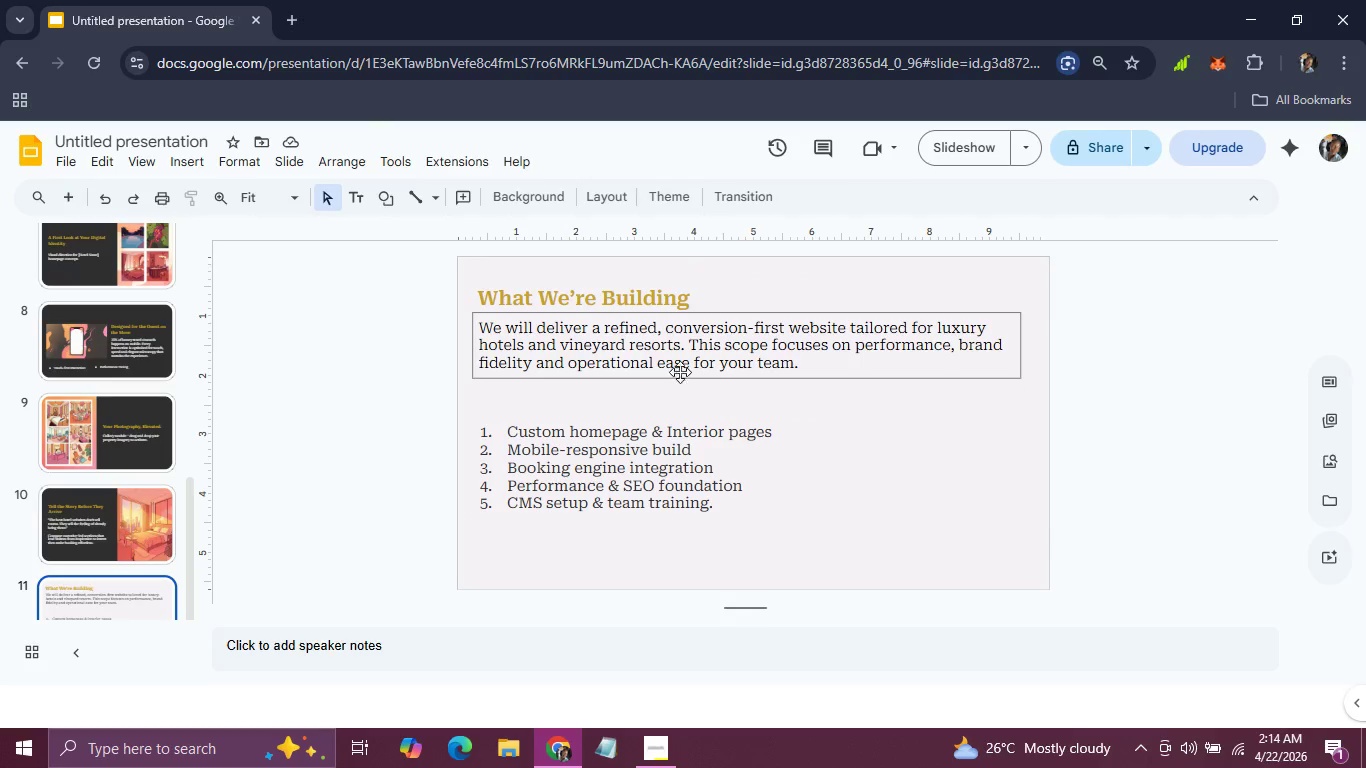 
left_click([684, 365])
 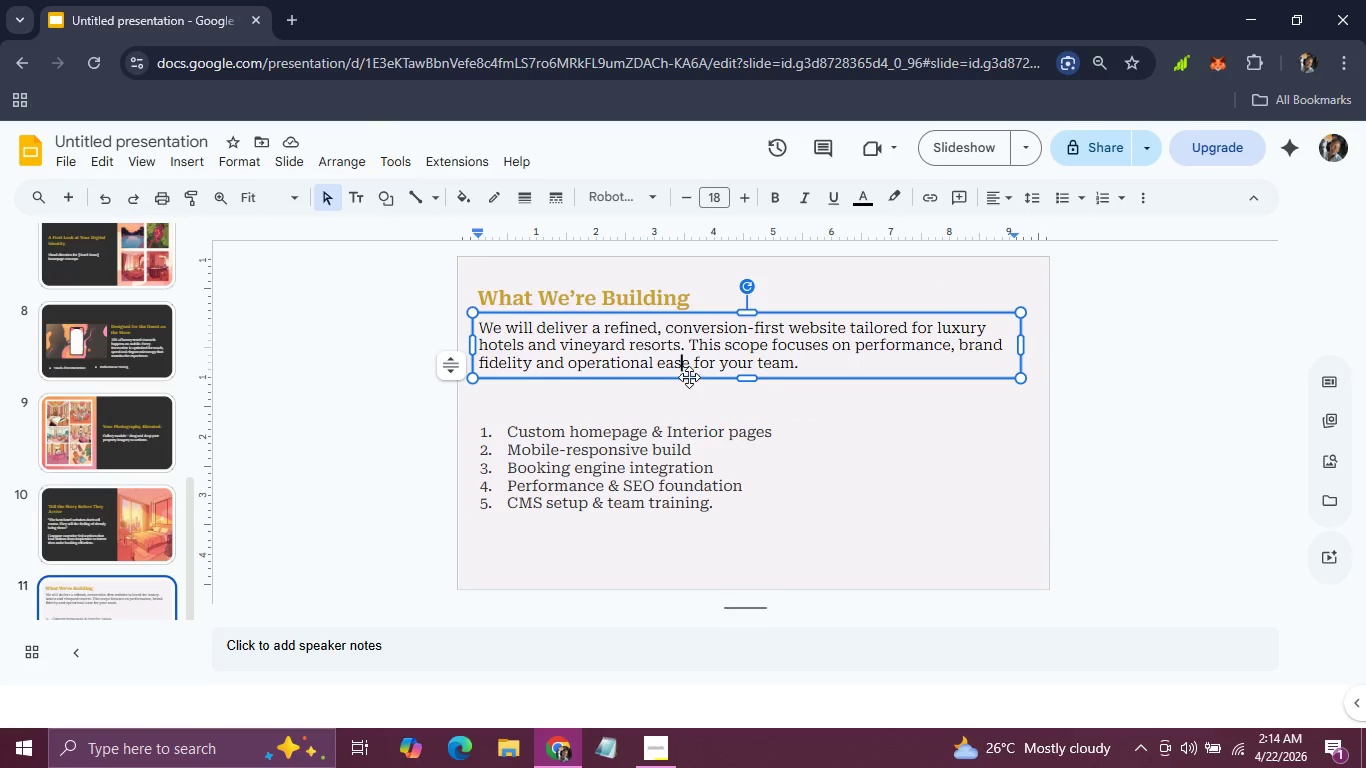 
left_click([689, 377])
 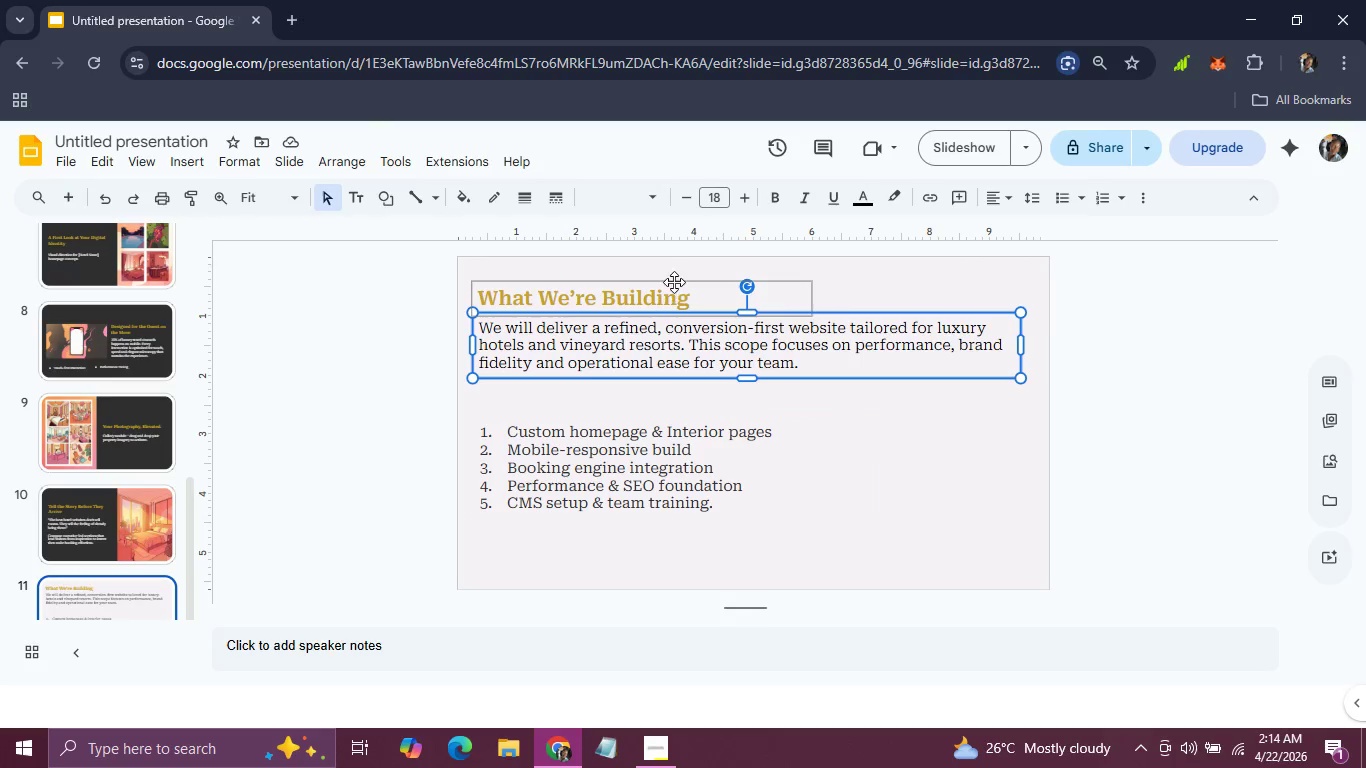 
hold_key(key=ShiftLeft, duration=0.73)
left_click([674, 281])
 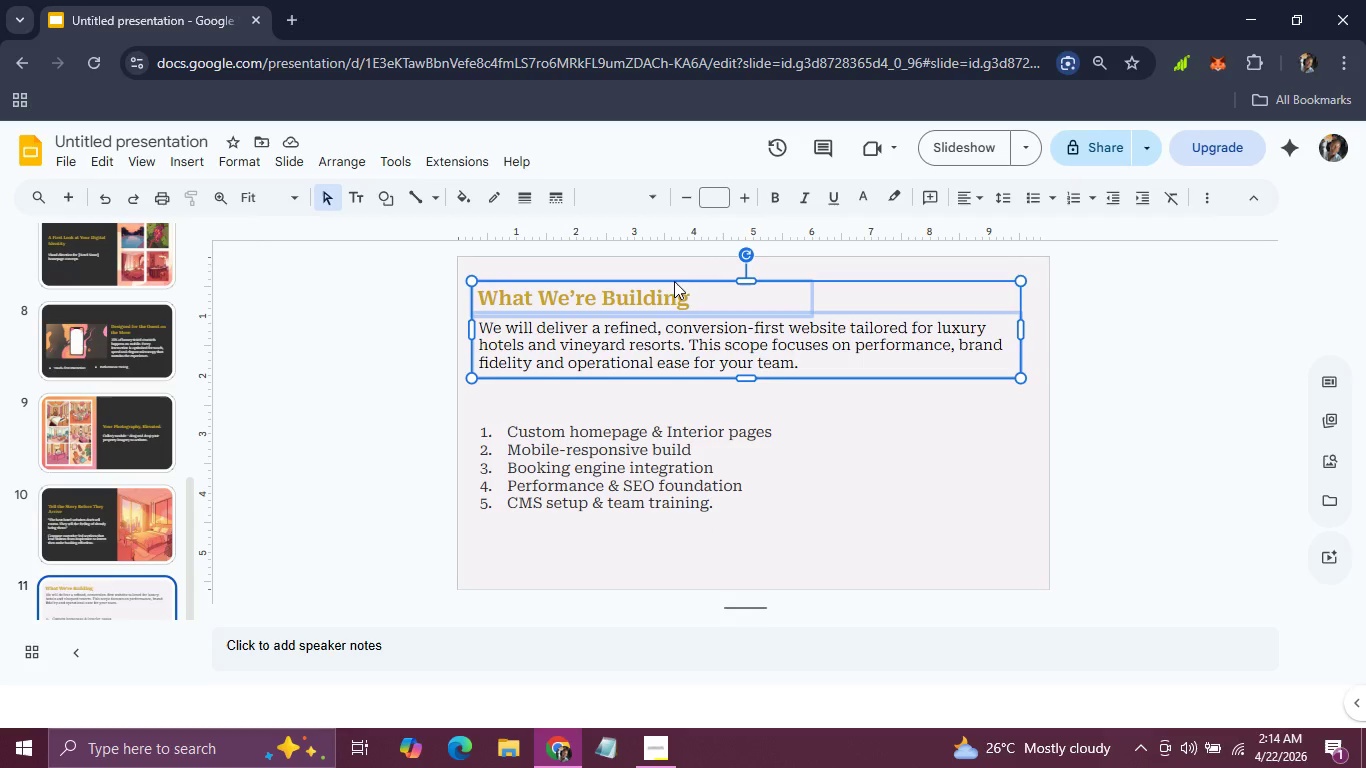 
hold_key(key=ArrowDown, duration=1.38)
 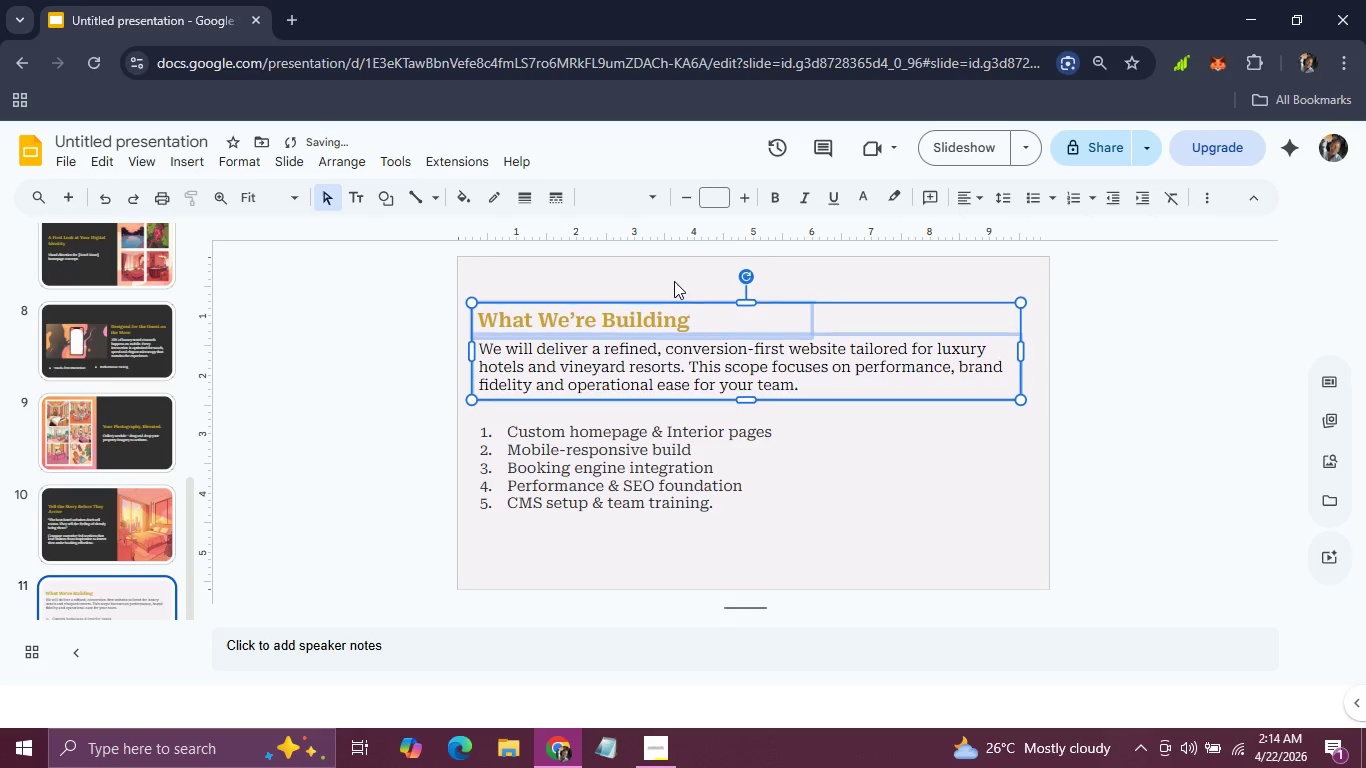 
hold_key(key=ArrowDown, duration=0.84)
 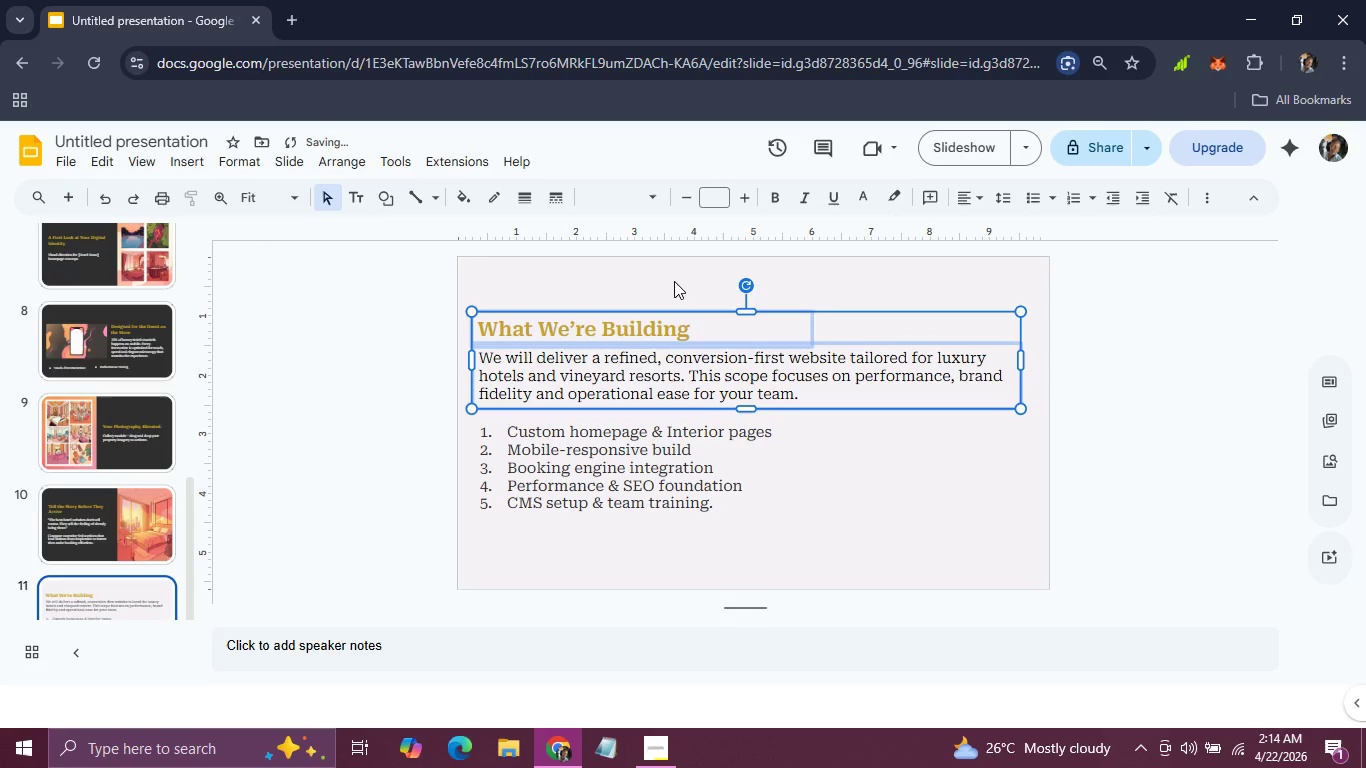 
key(ArrowDown)
 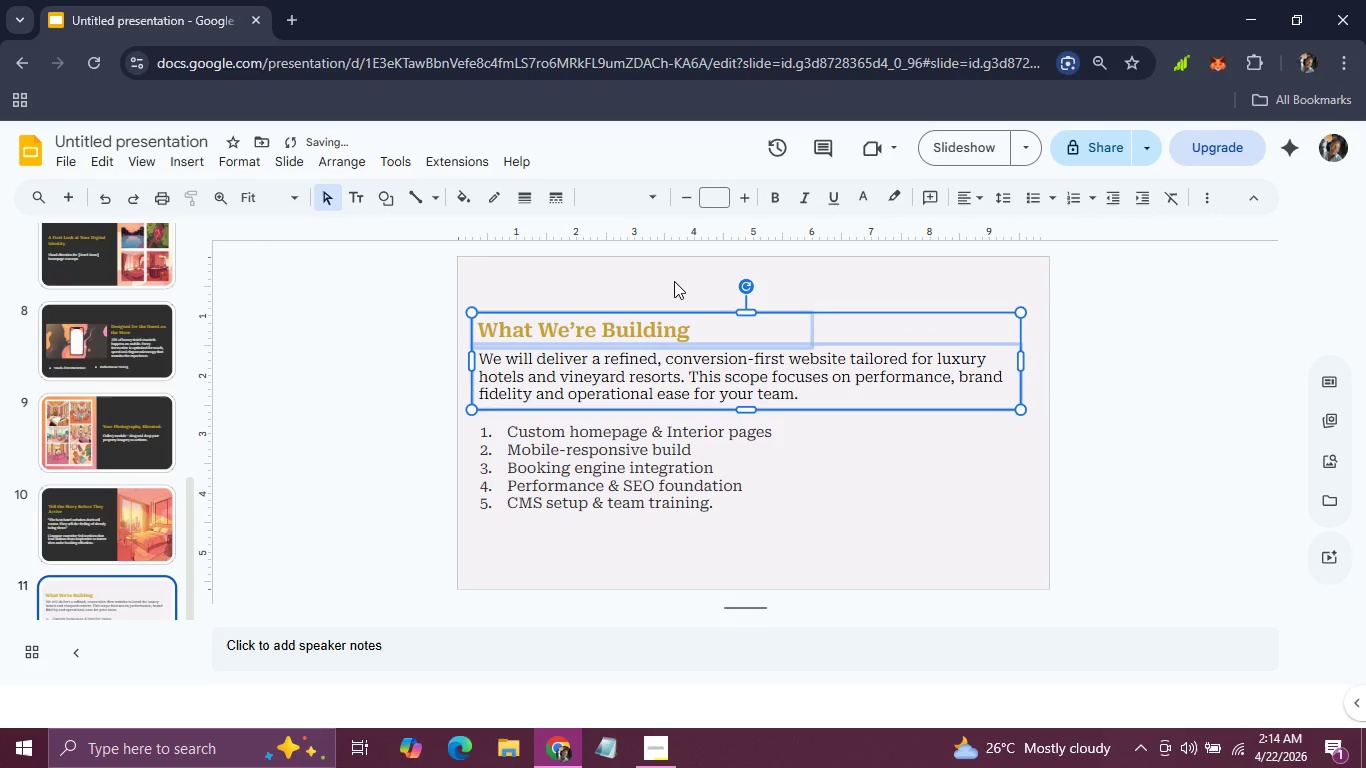 
key(ArrowDown)
 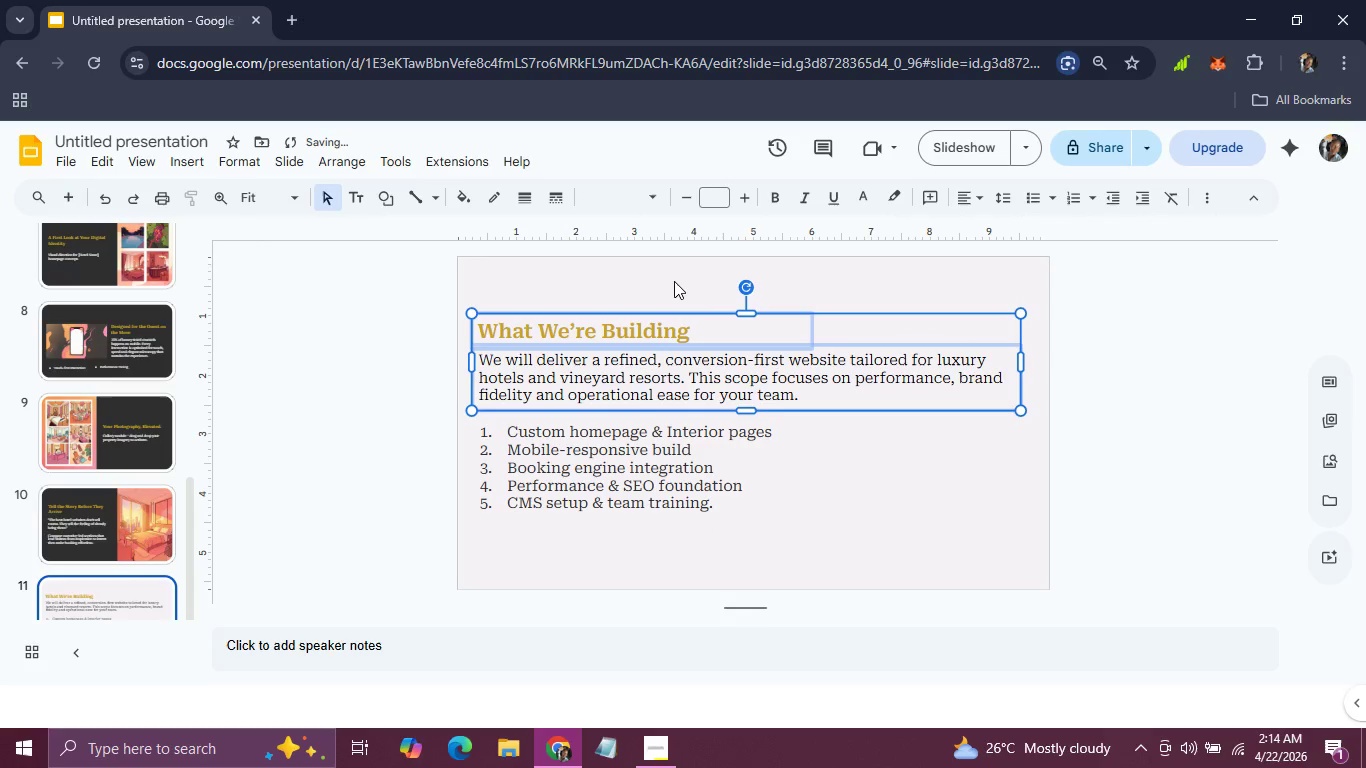 
key(ArrowDown)
 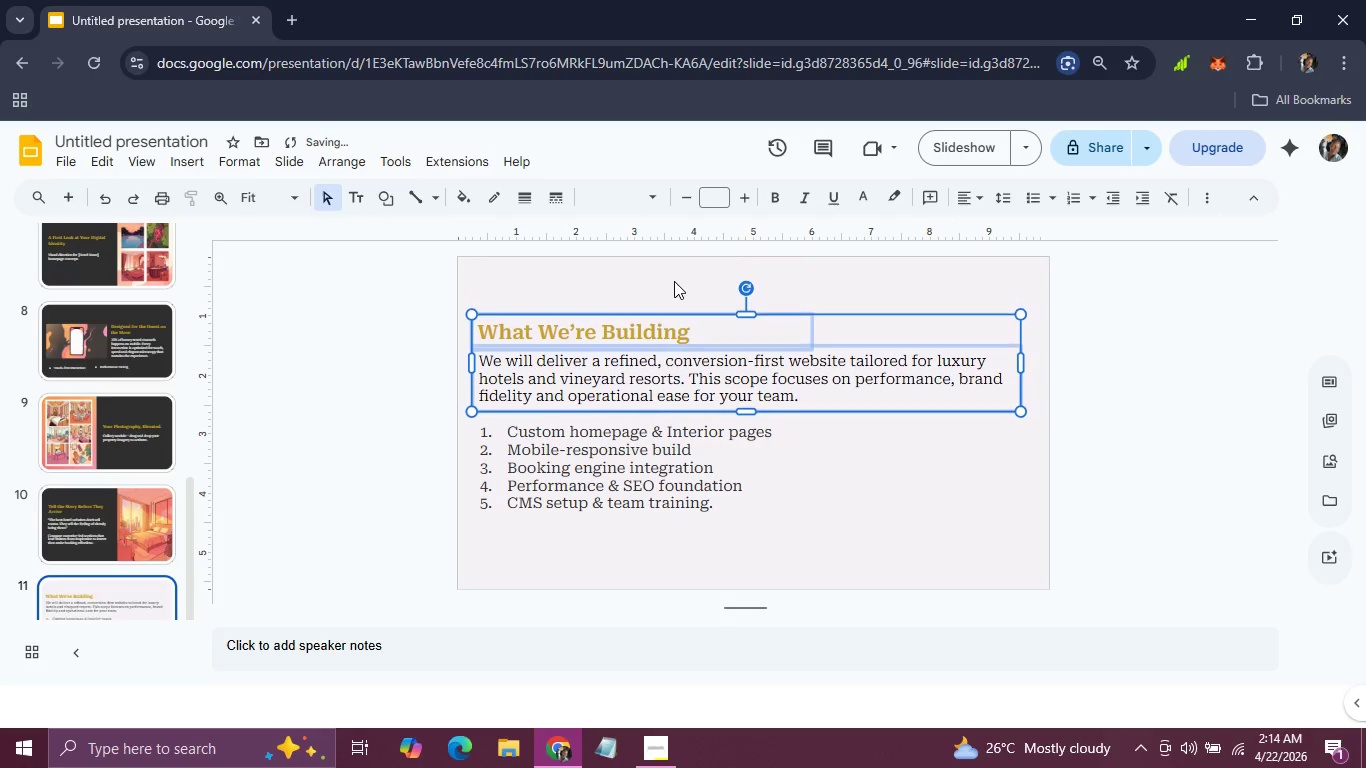 
key(ArrowDown)
 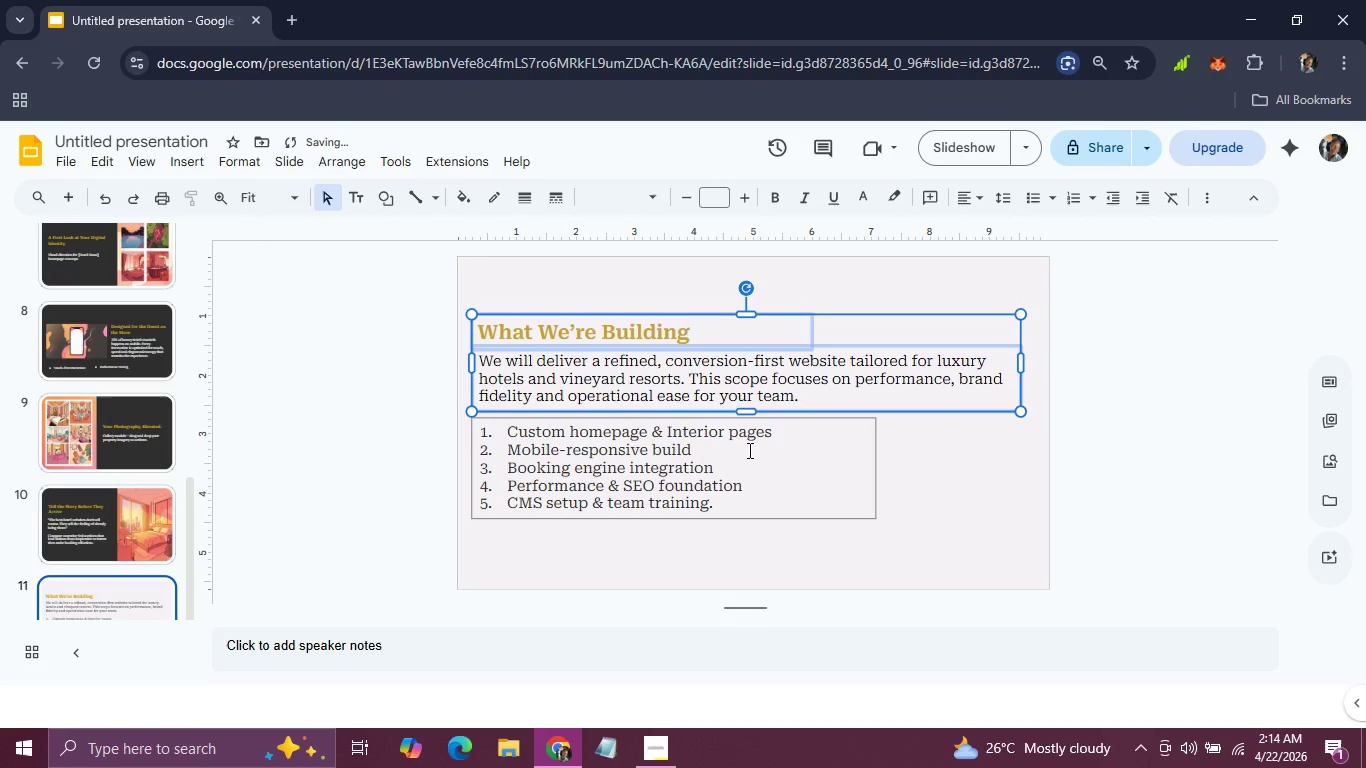 
left_click([950, 495])
 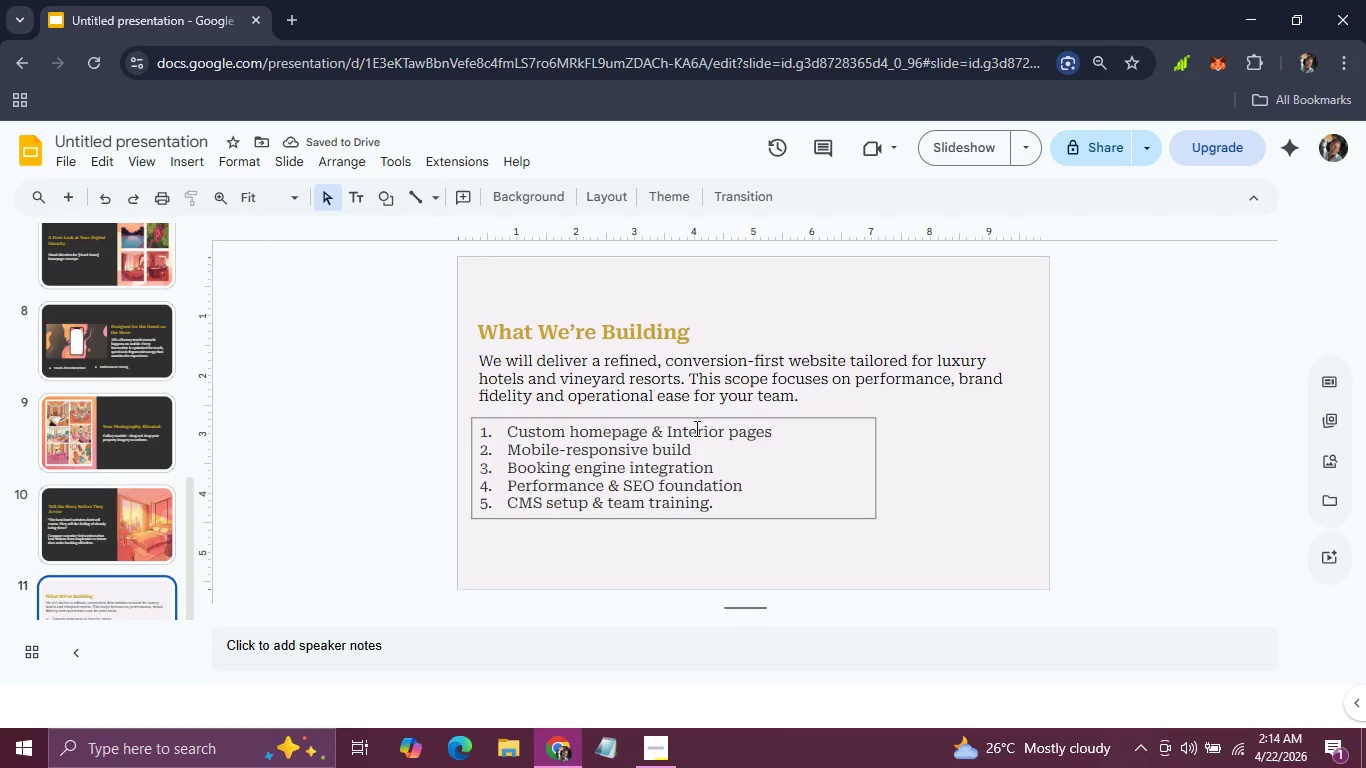 
left_click([694, 429])
 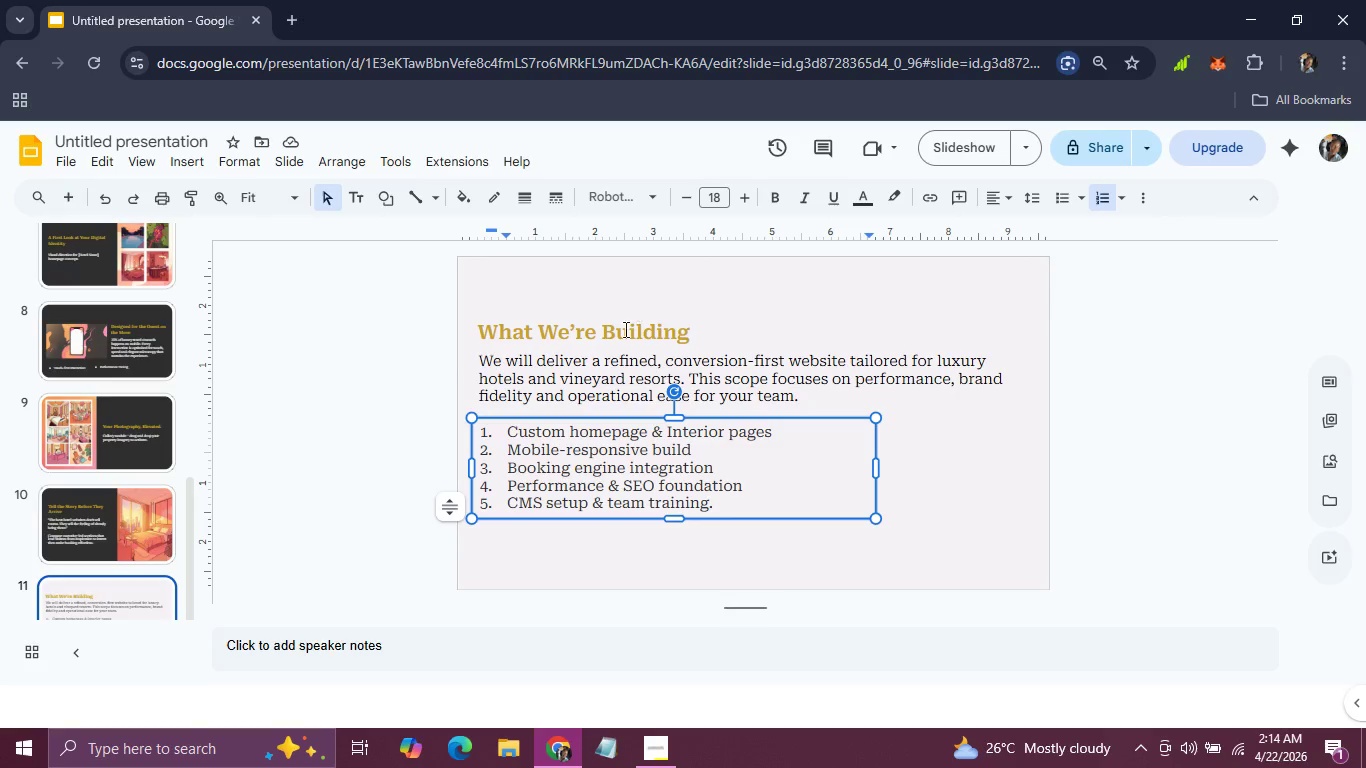 
left_click([613, 353])
 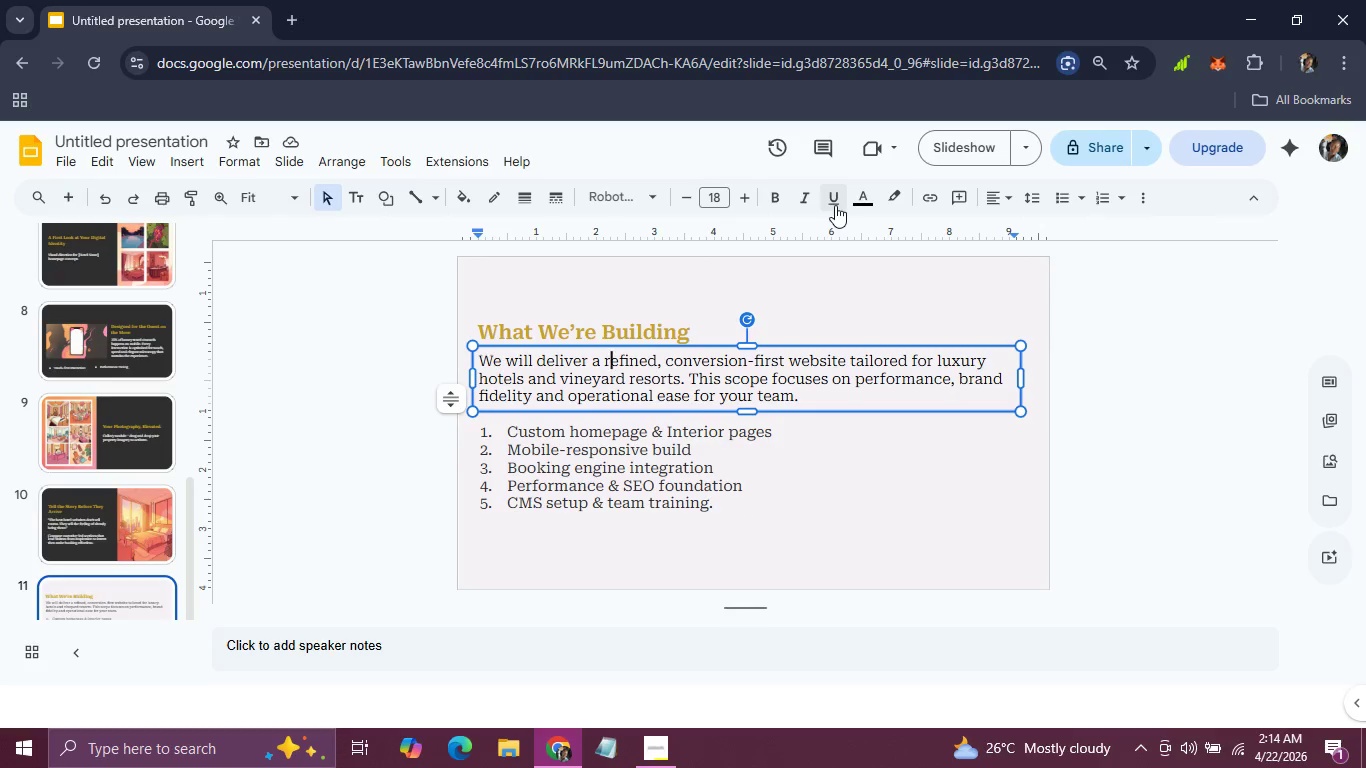 
left_click([857, 201])
 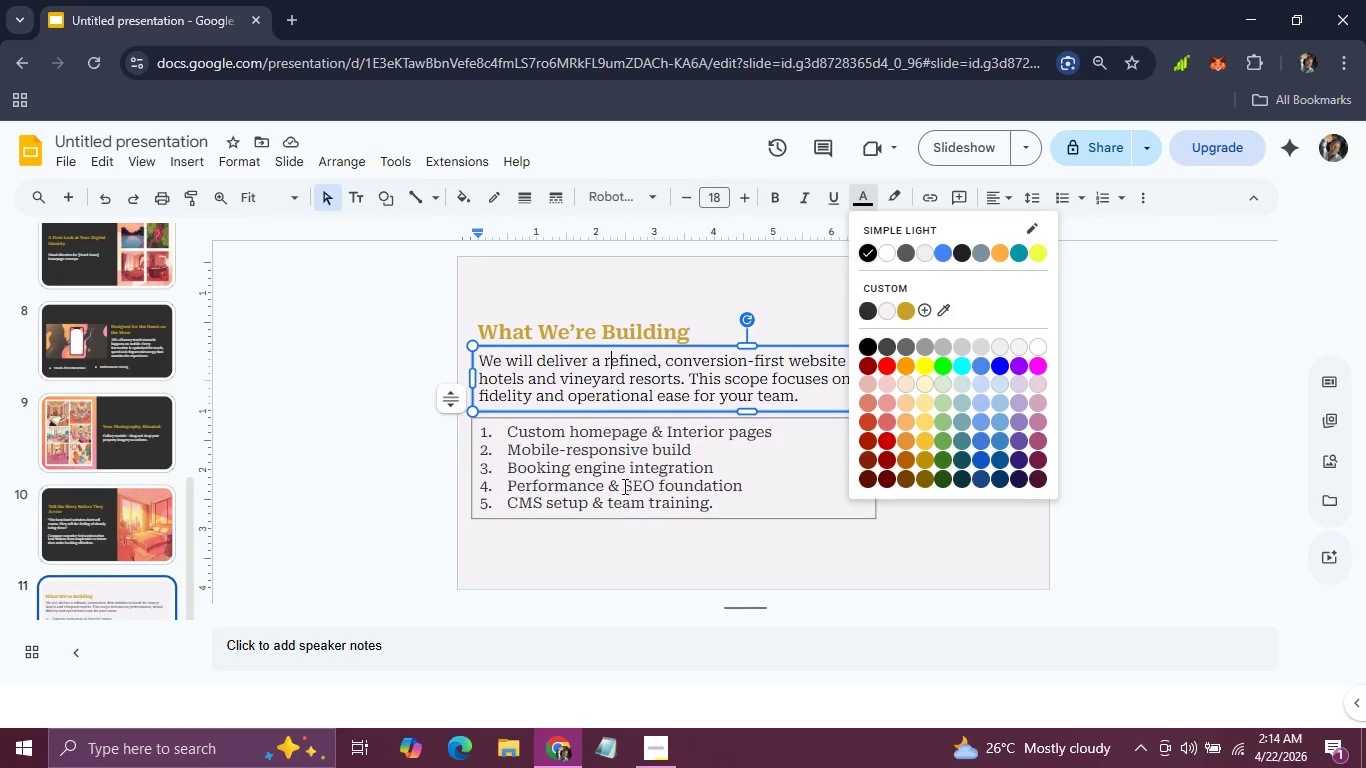 
left_click([625, 478])
 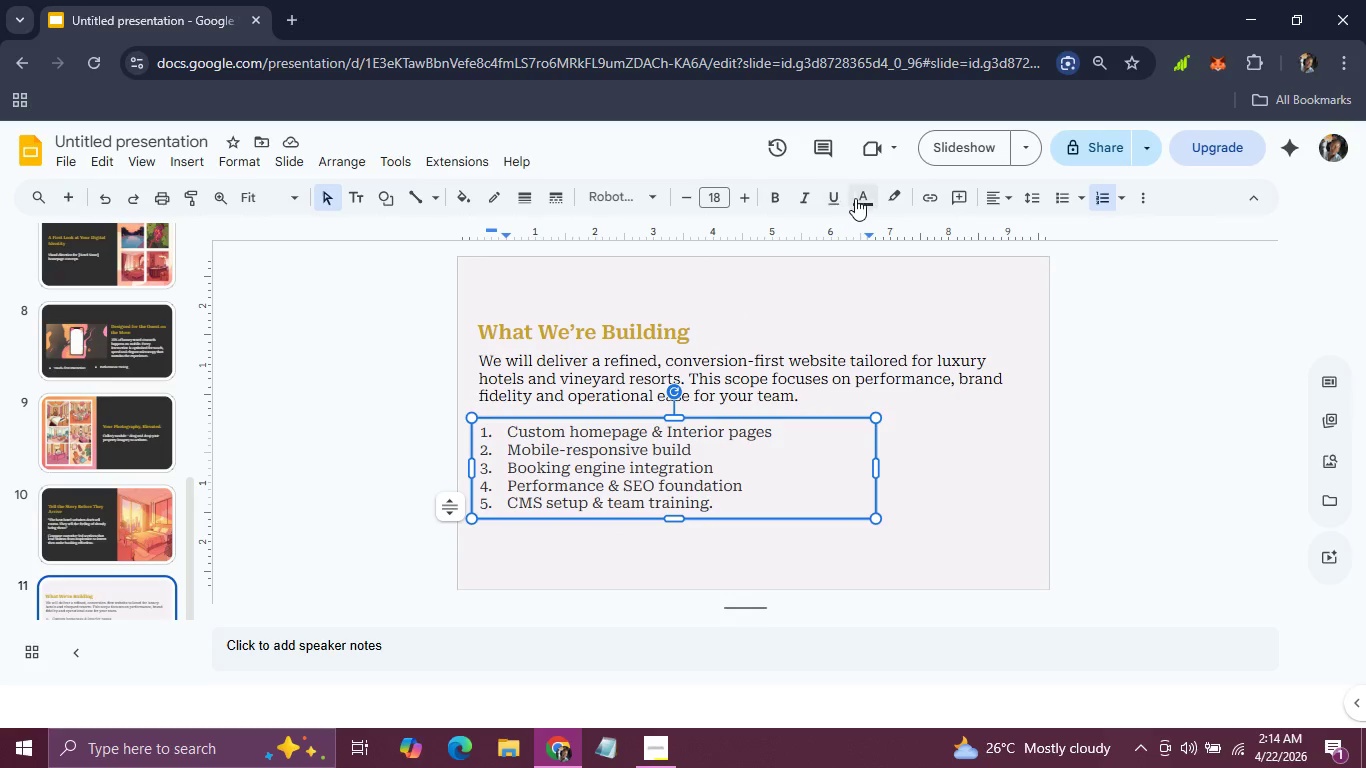 
left_click([857, 198])
 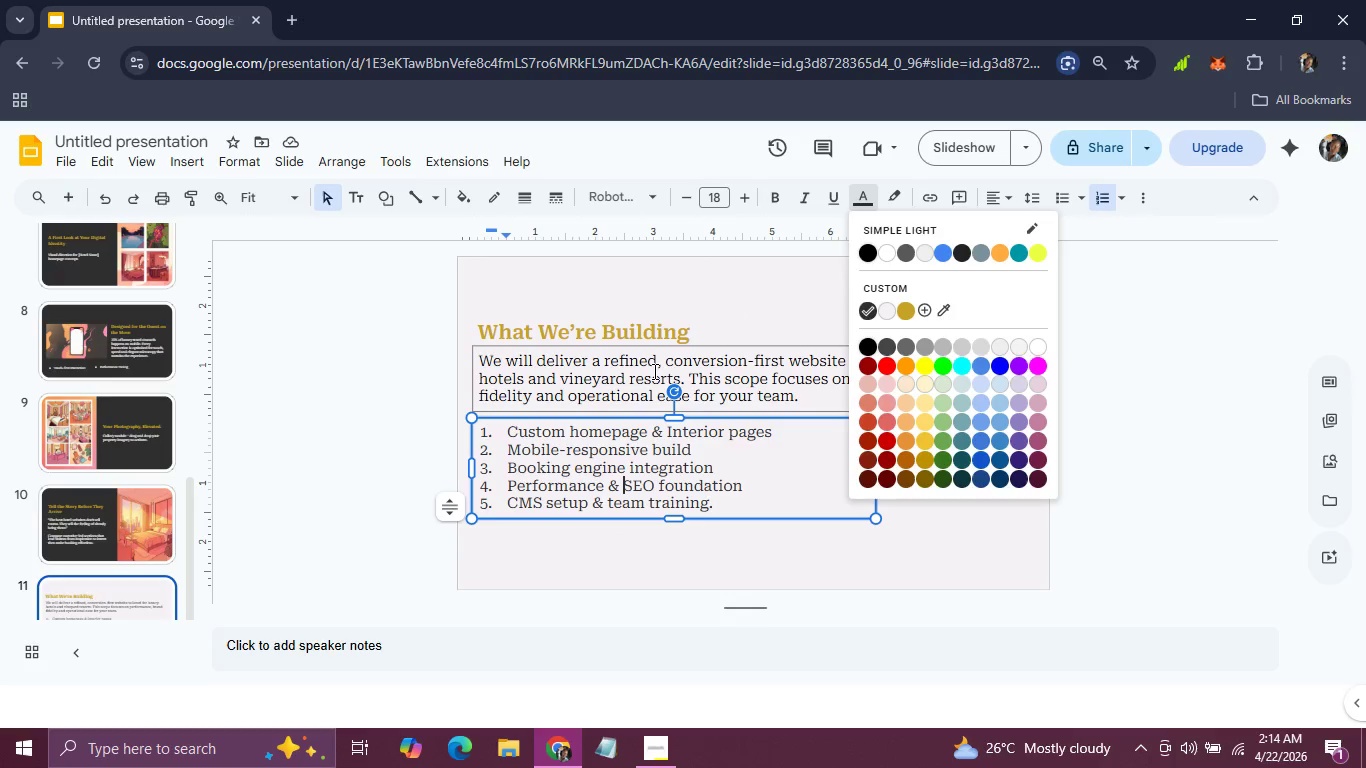 
left_click([653, 371])
 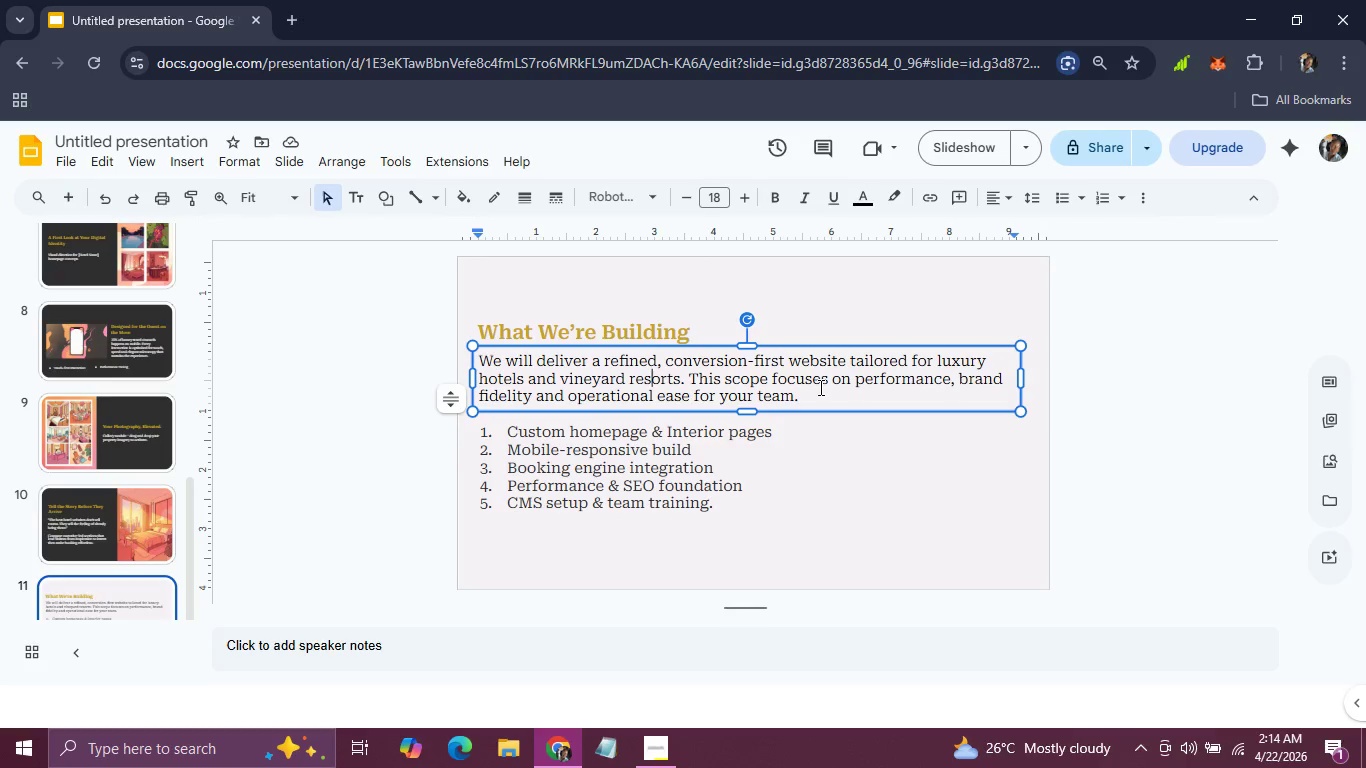 
left_click_drag(start_coordinate=[819, 387], to_coordinate=[449, 354])
 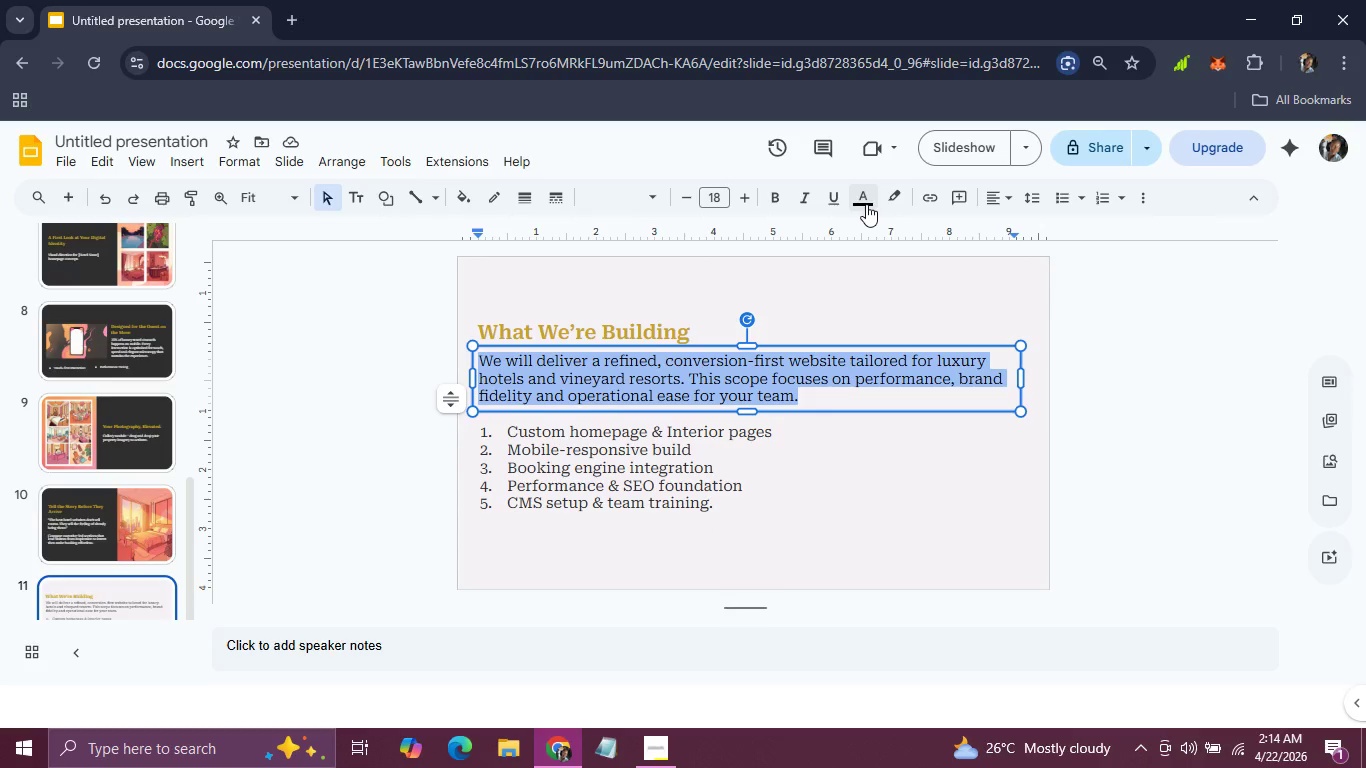 
left_click([866, 204])
 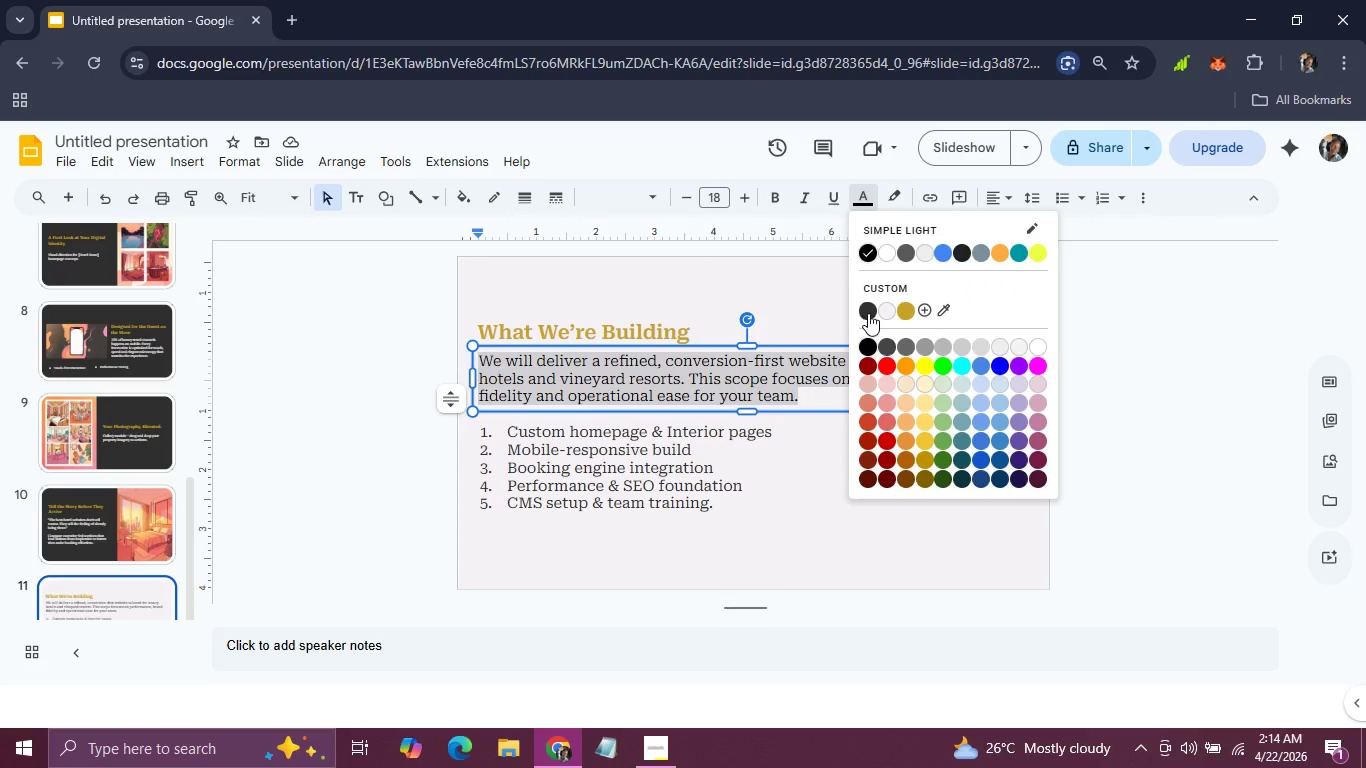 
left_click([868, 313])
 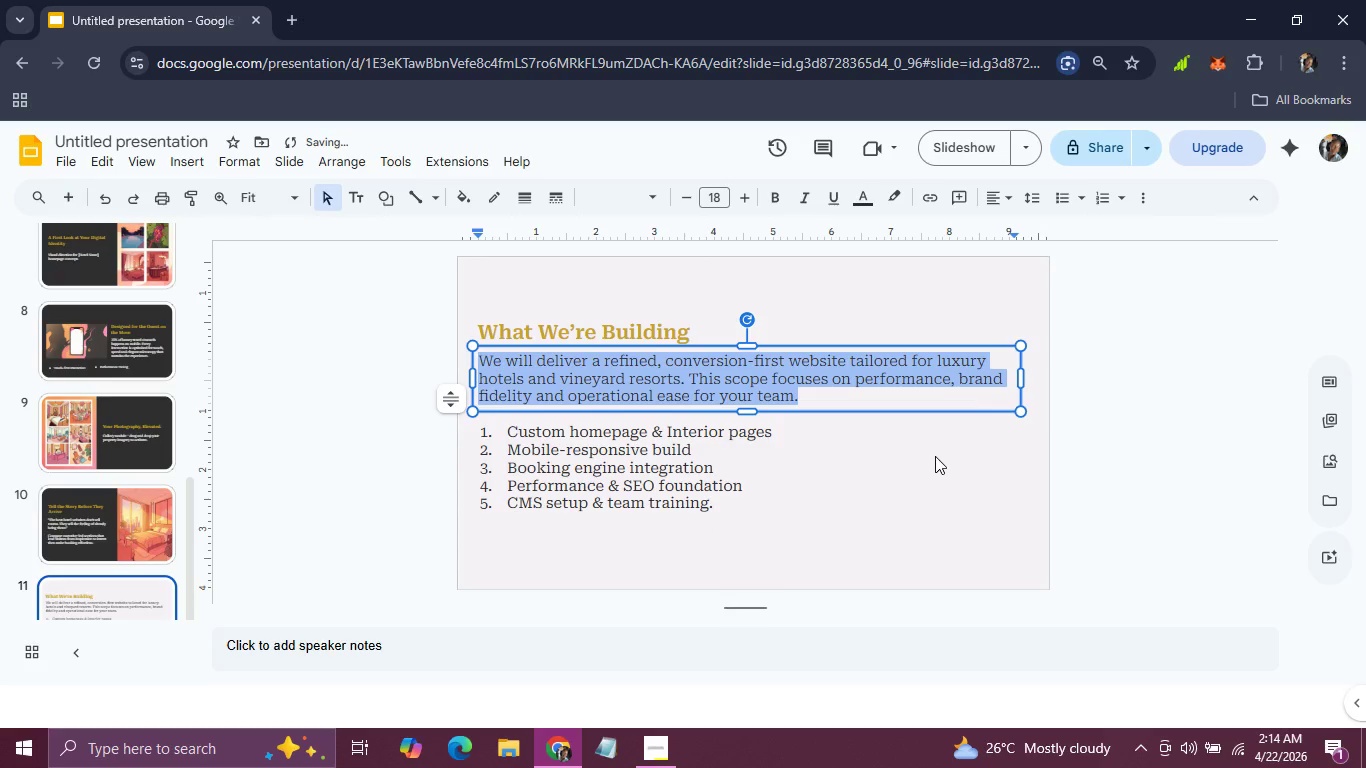 
left_click([935, 456])
 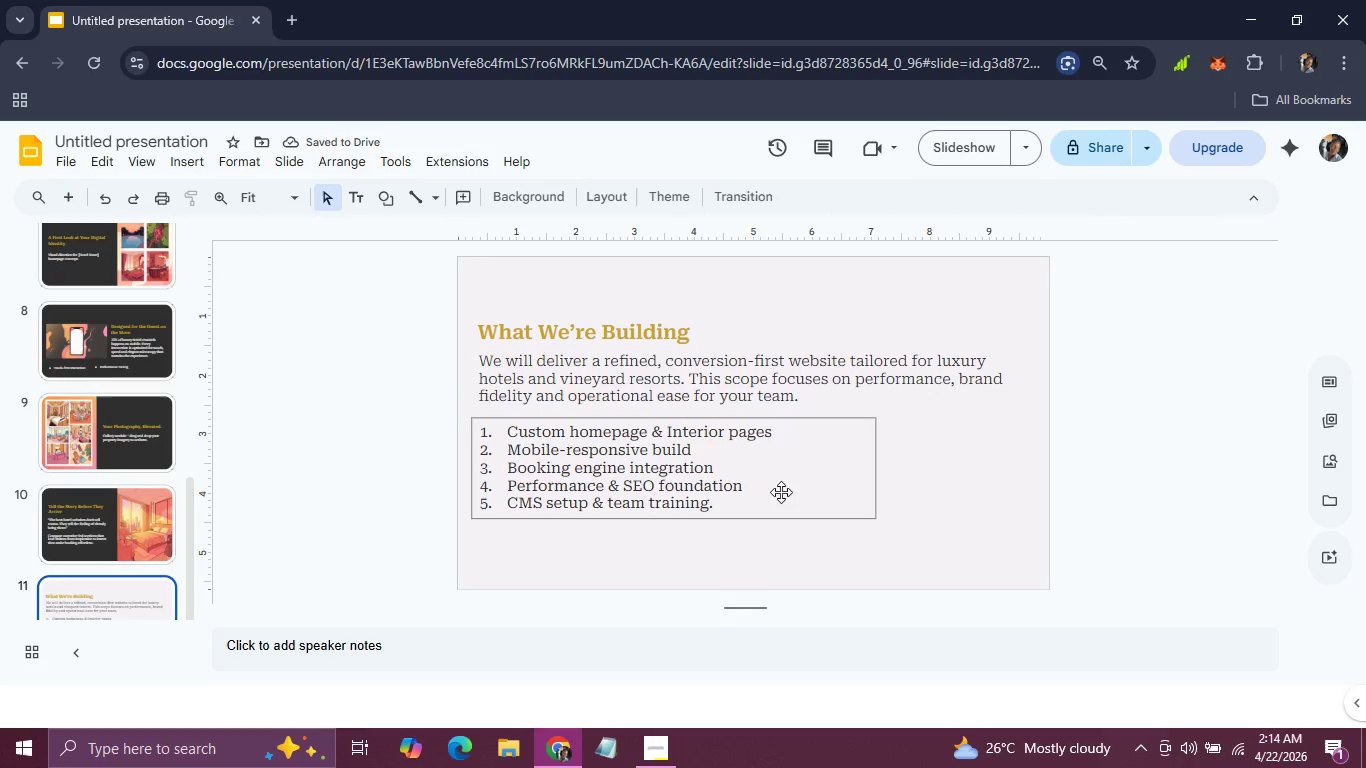 
left_click([653, 475])
 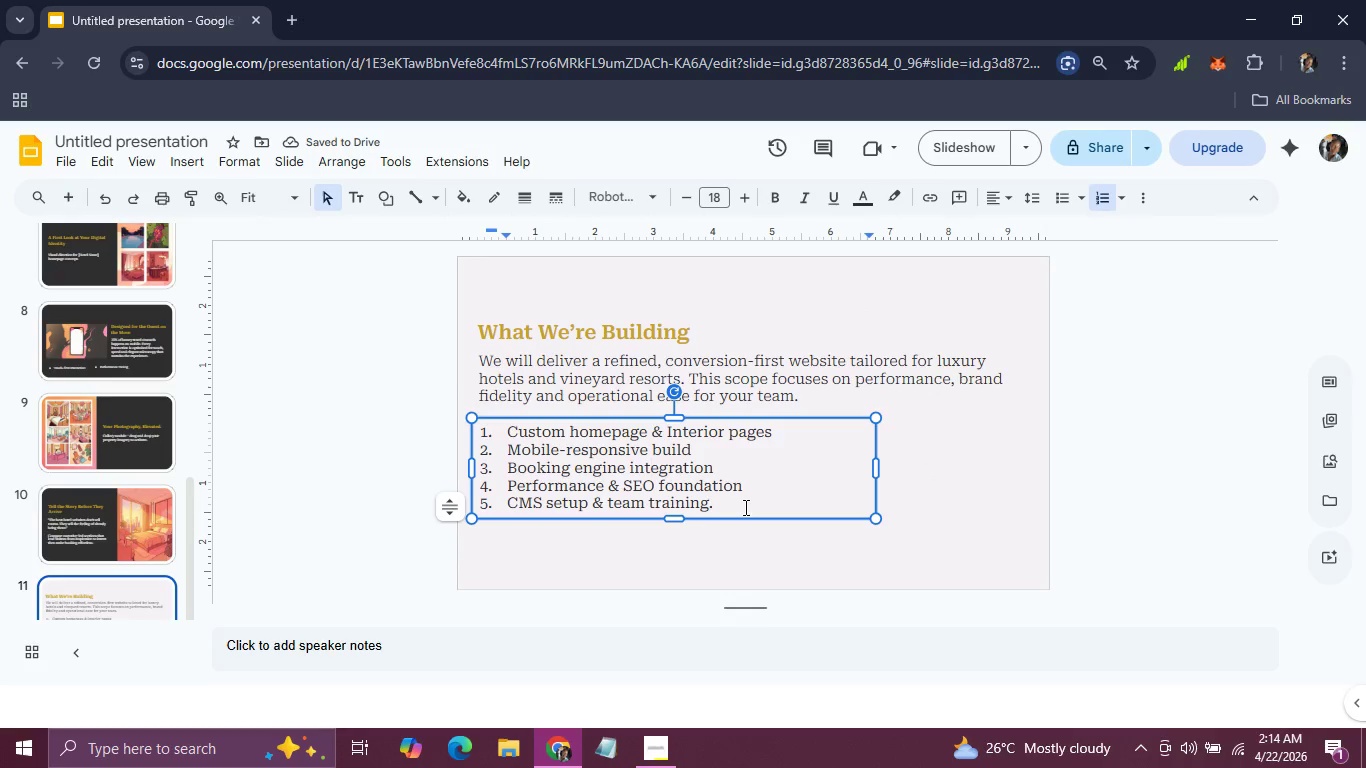 
left_click_drag(start_coordinate=[744, 507], to_coordinate=[503, 424])
 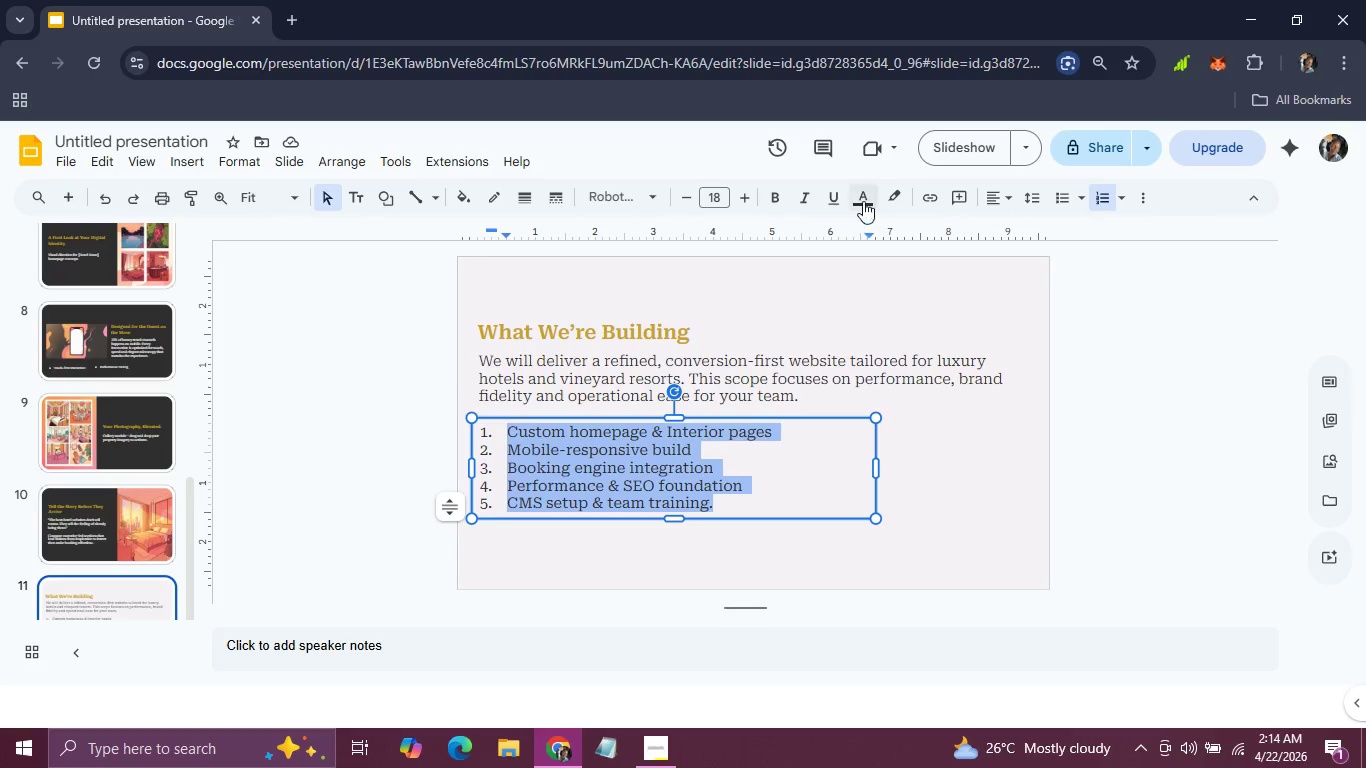 
left_click([862, 198])
 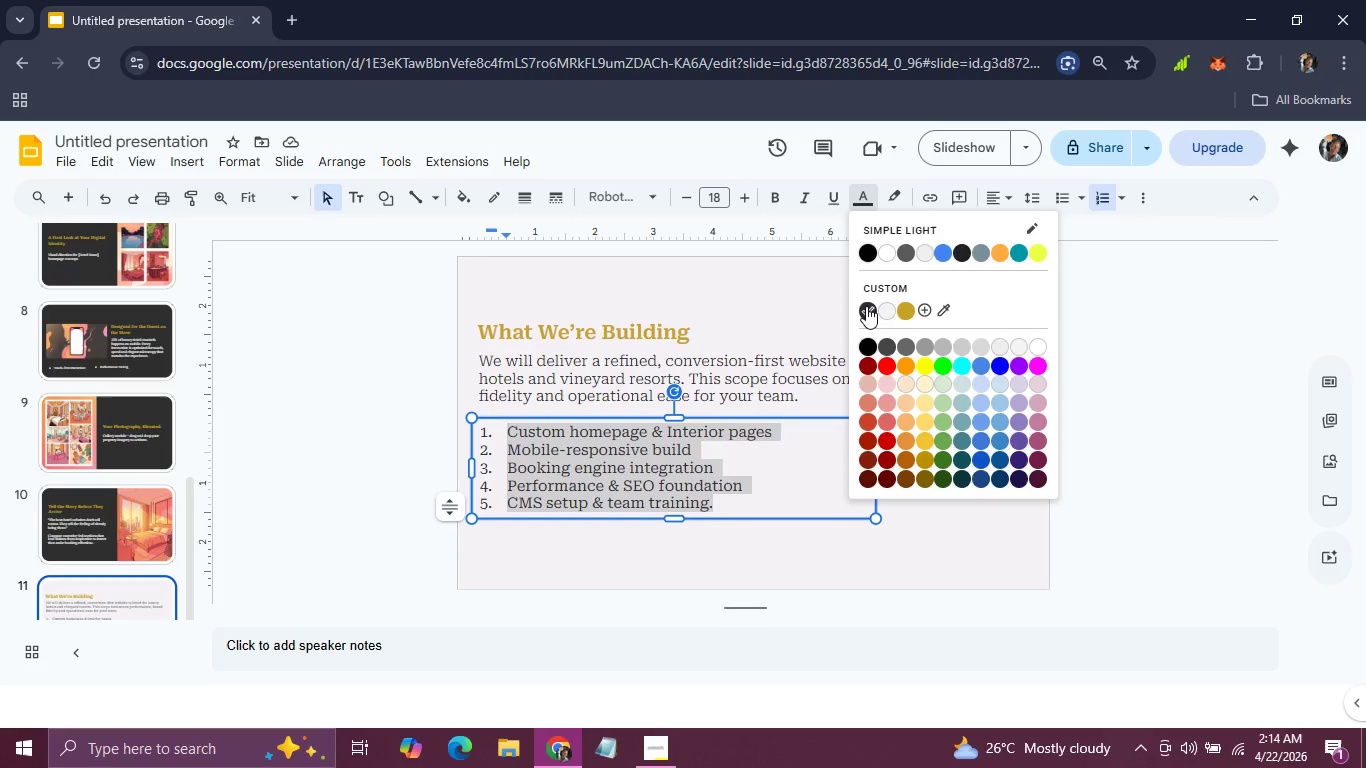 
left_click([866, 307])
 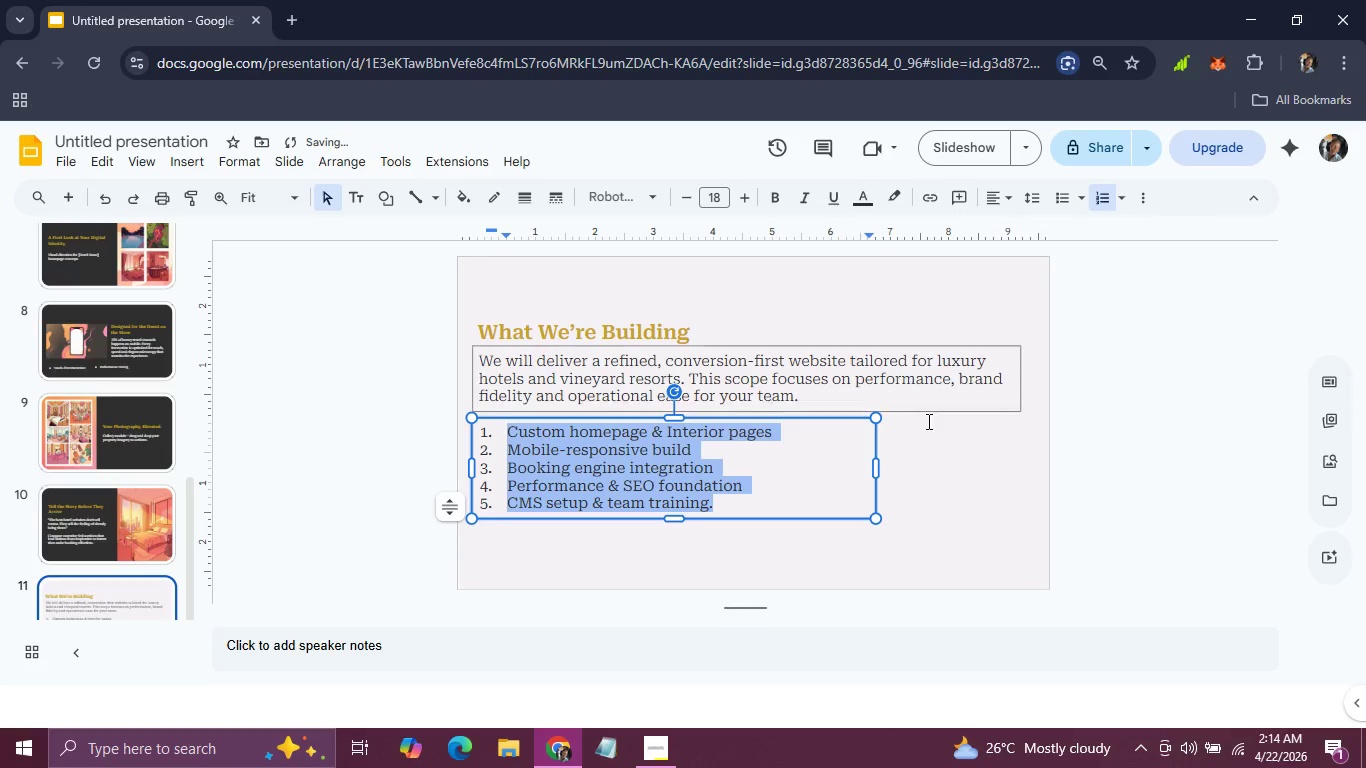 
left_click([949, 464])
 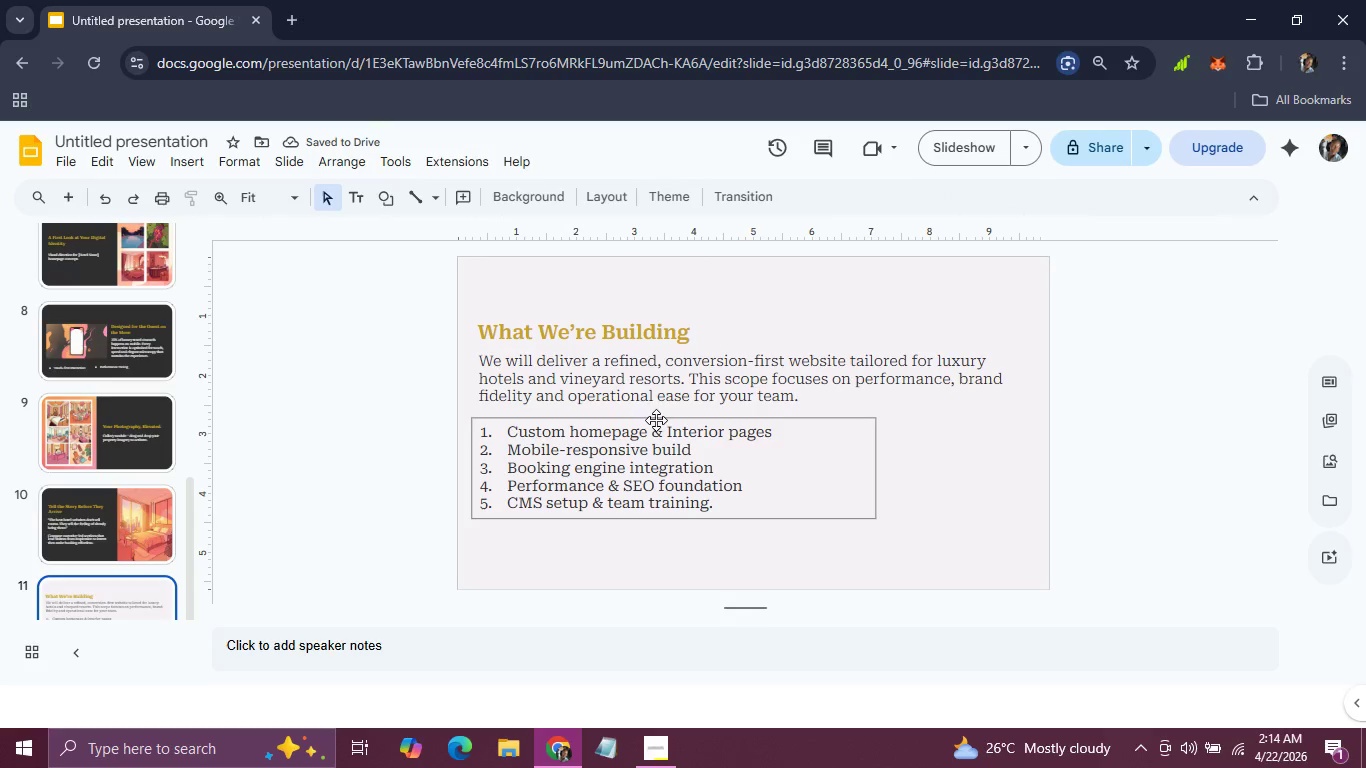 
left_click([684, 376])
 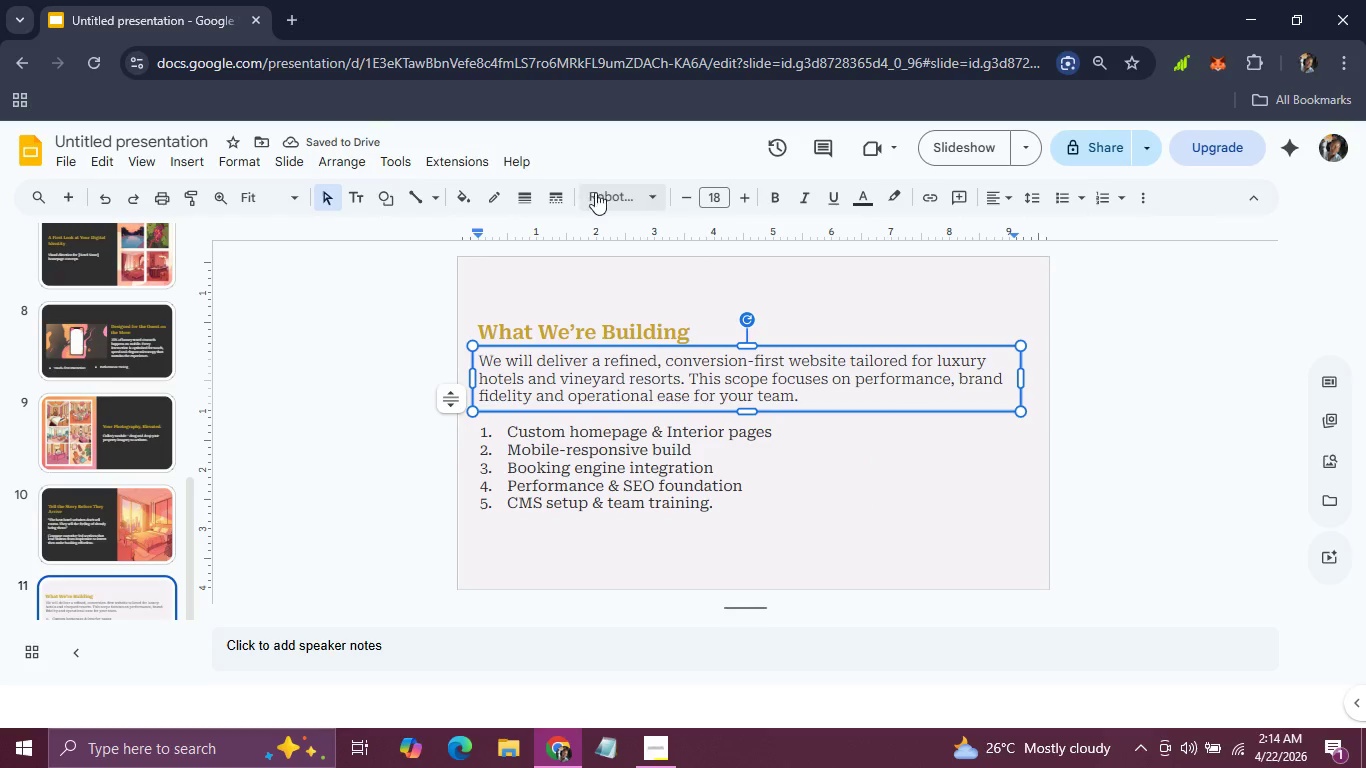 
left_click([601, 199])
 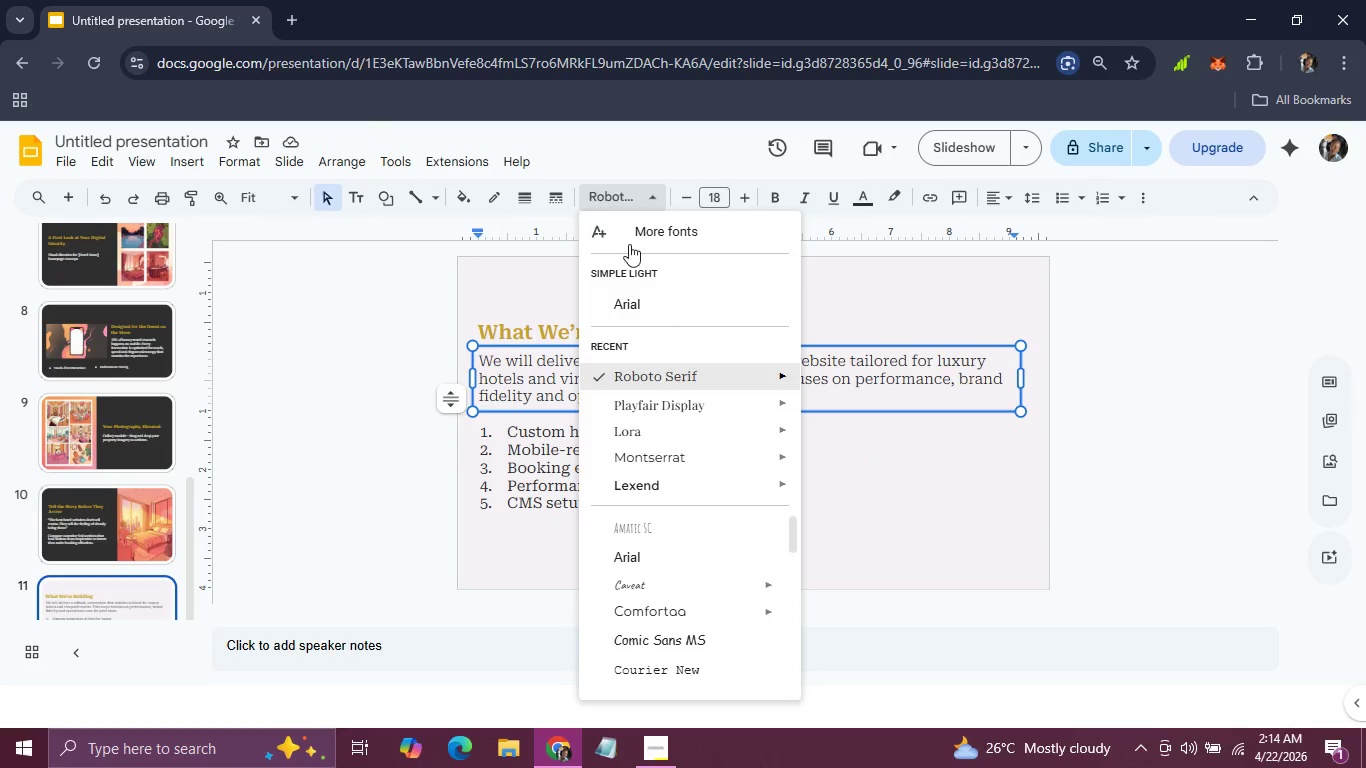 
mouse_move([704, 377])
 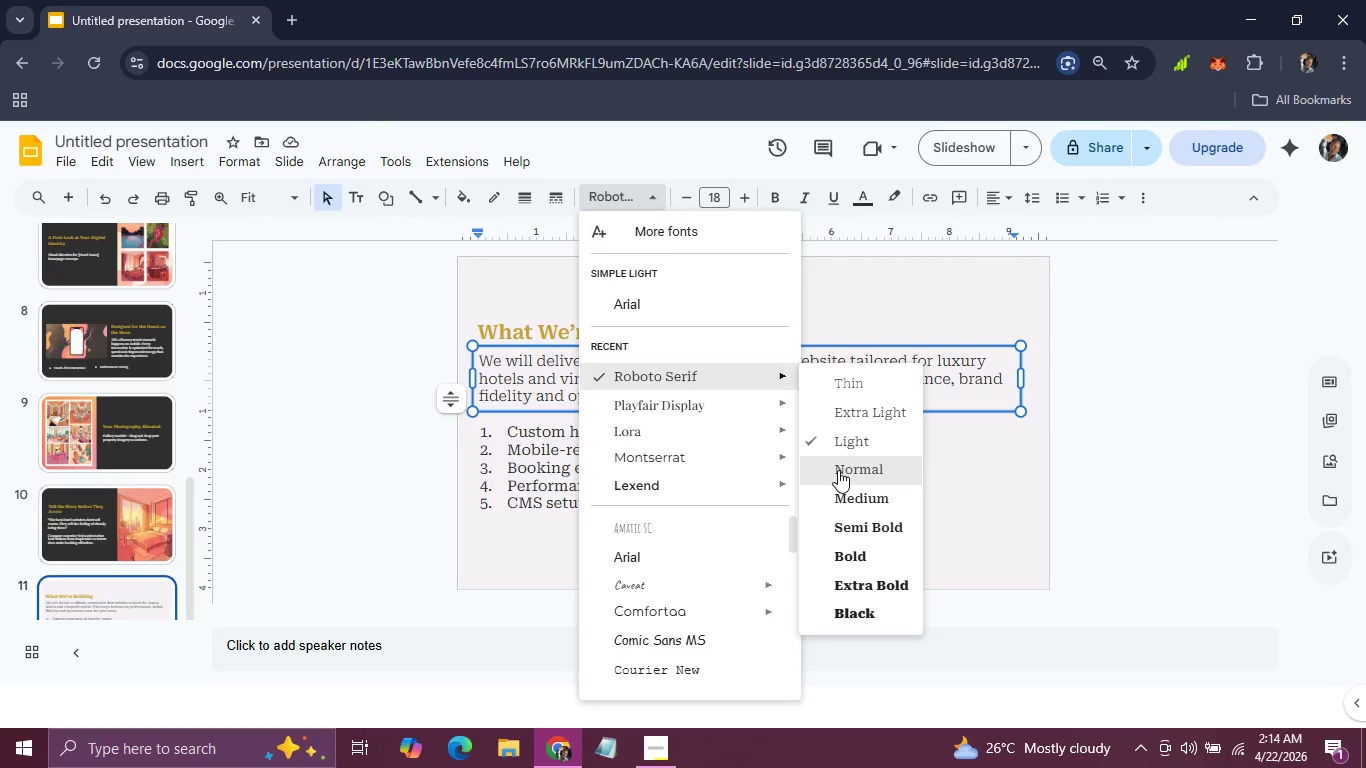 
left_click([838, 470])
 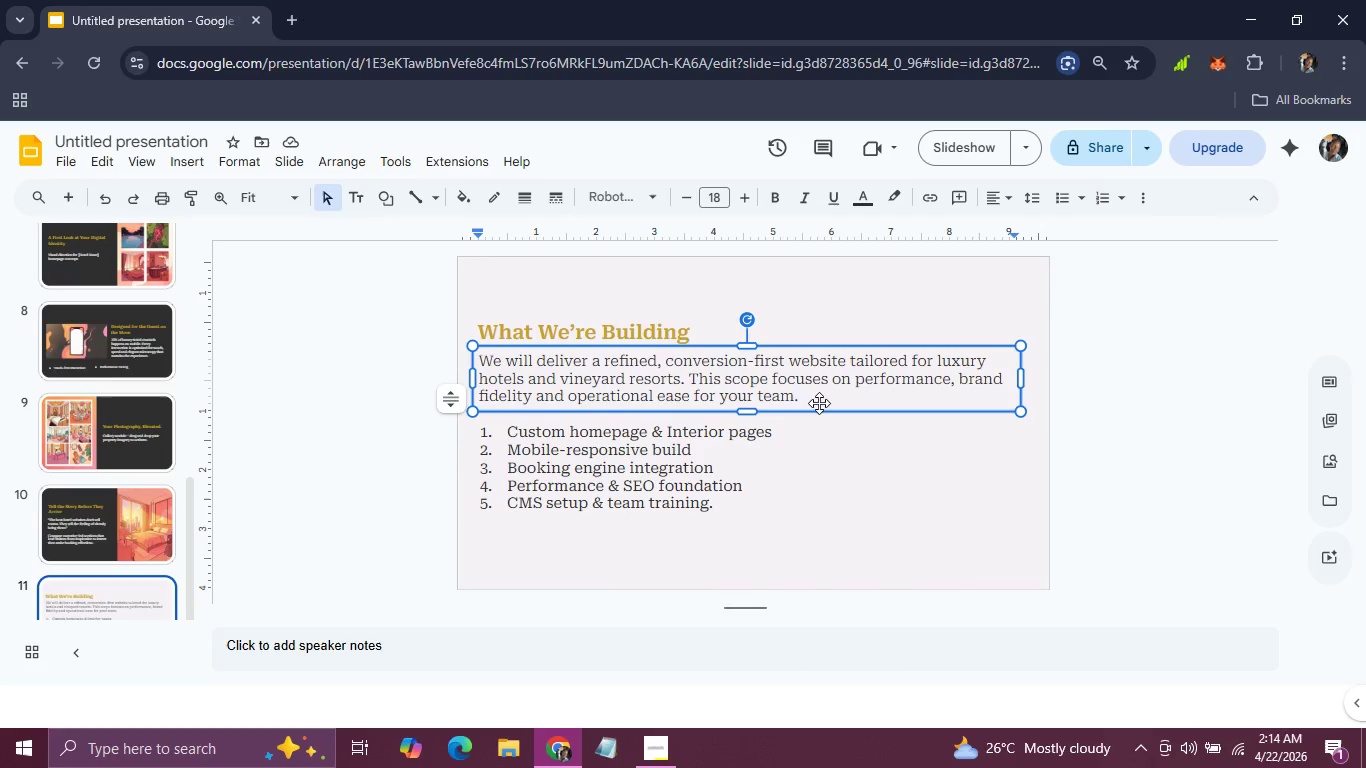 
left_click_drag(start_coordinate=[813, 399], to_coordinate=[479, 342])
 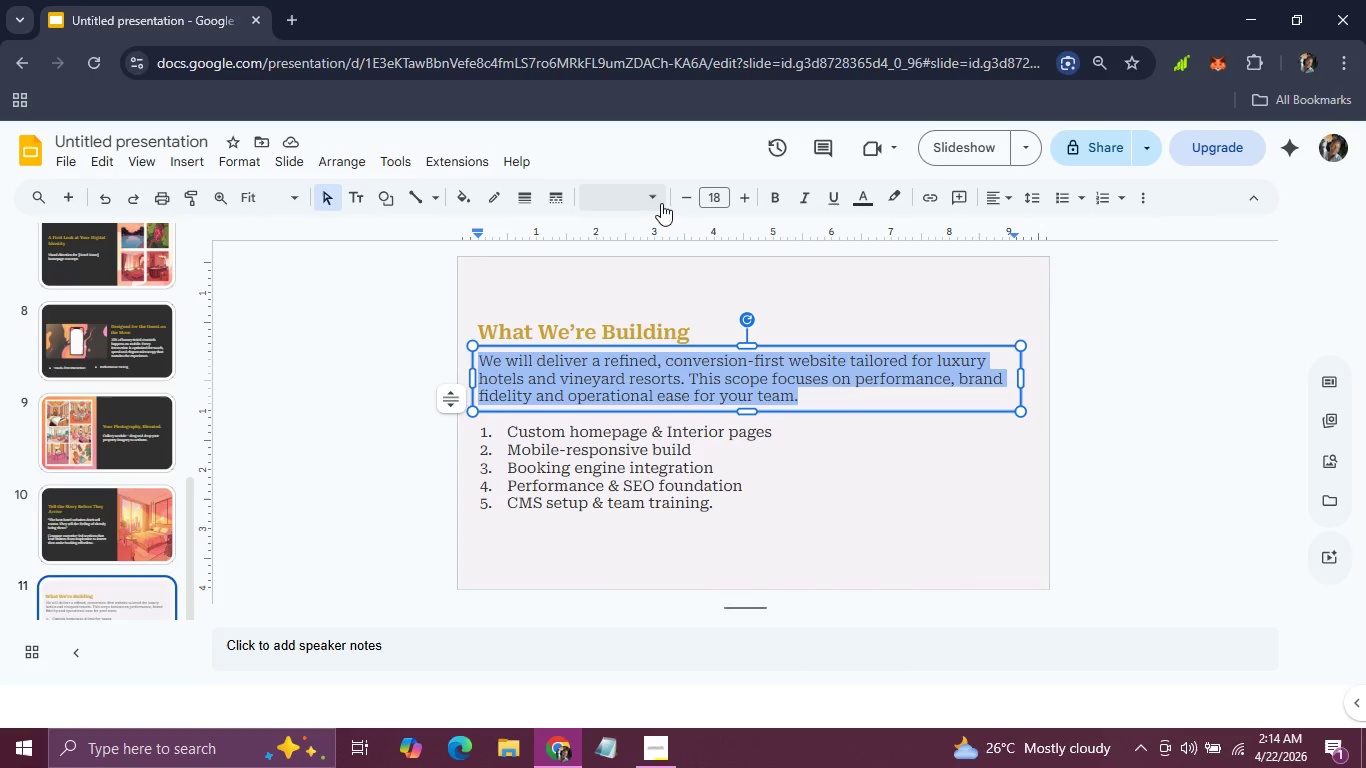 
left_click([661, 203])
 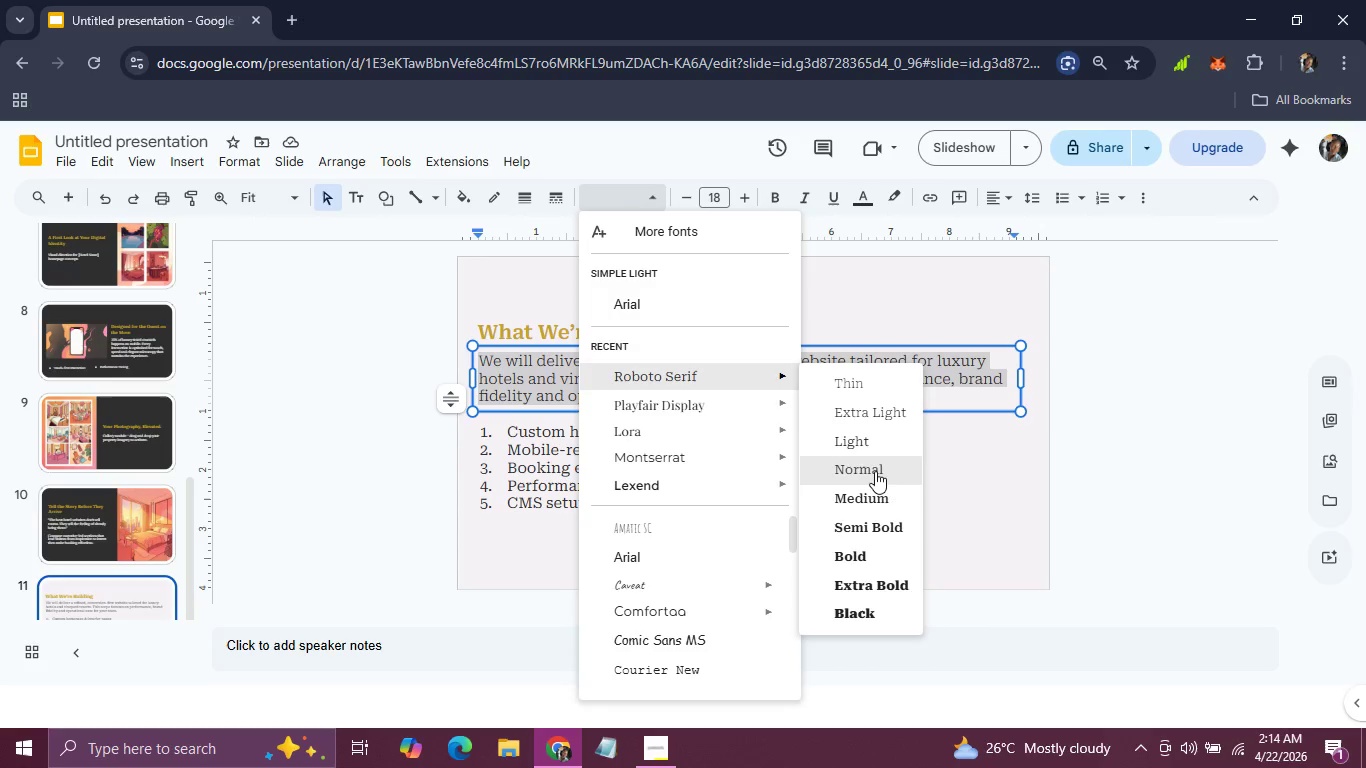 
left_click([875, 477])
 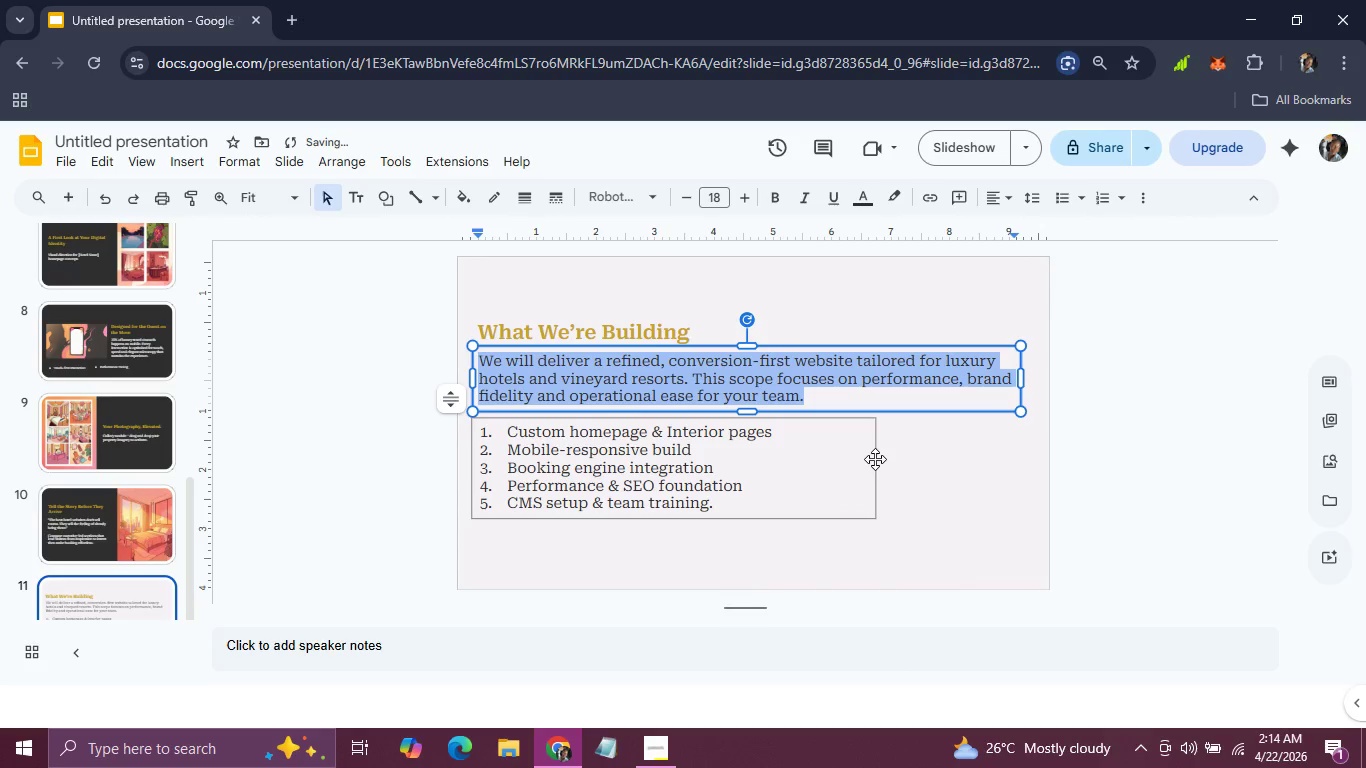 
left_click([875, 459])
 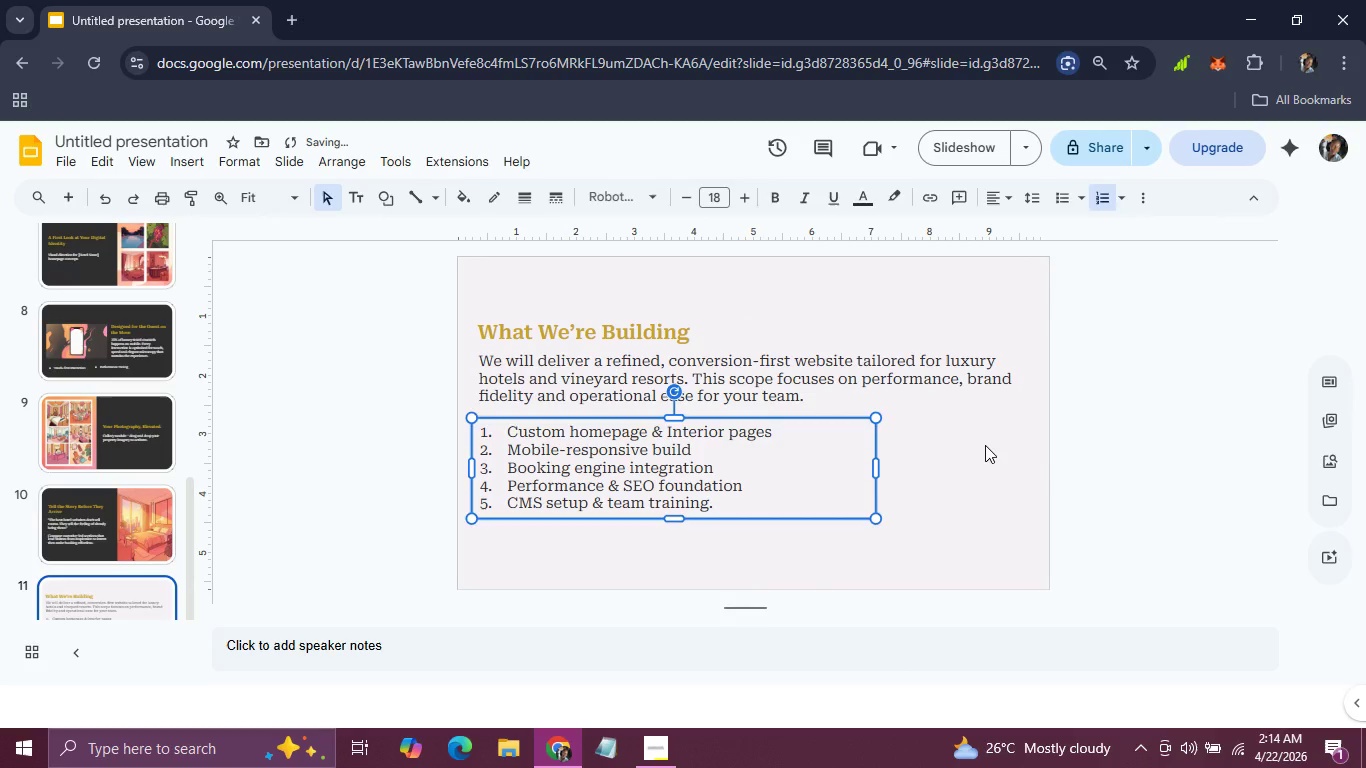 
left_click([985, 445])
 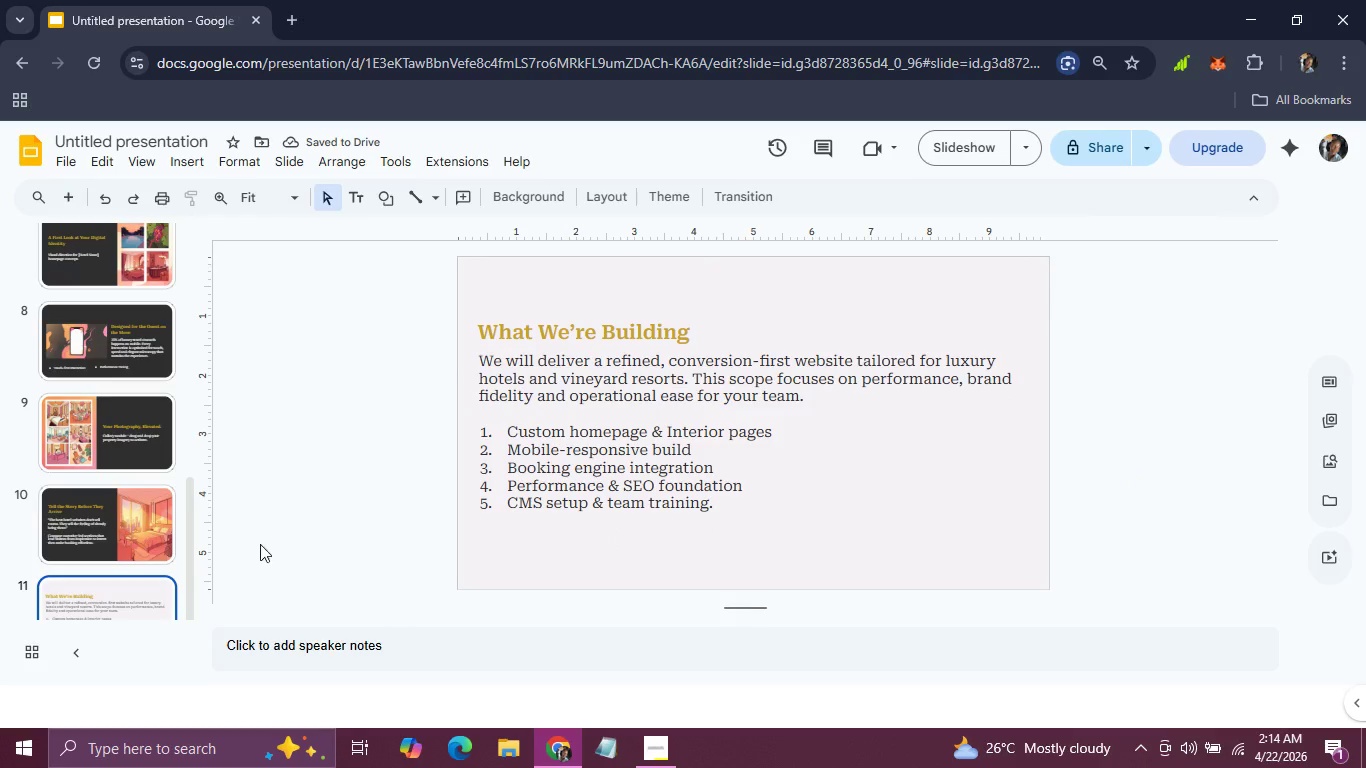 
left_click([125, 426])
 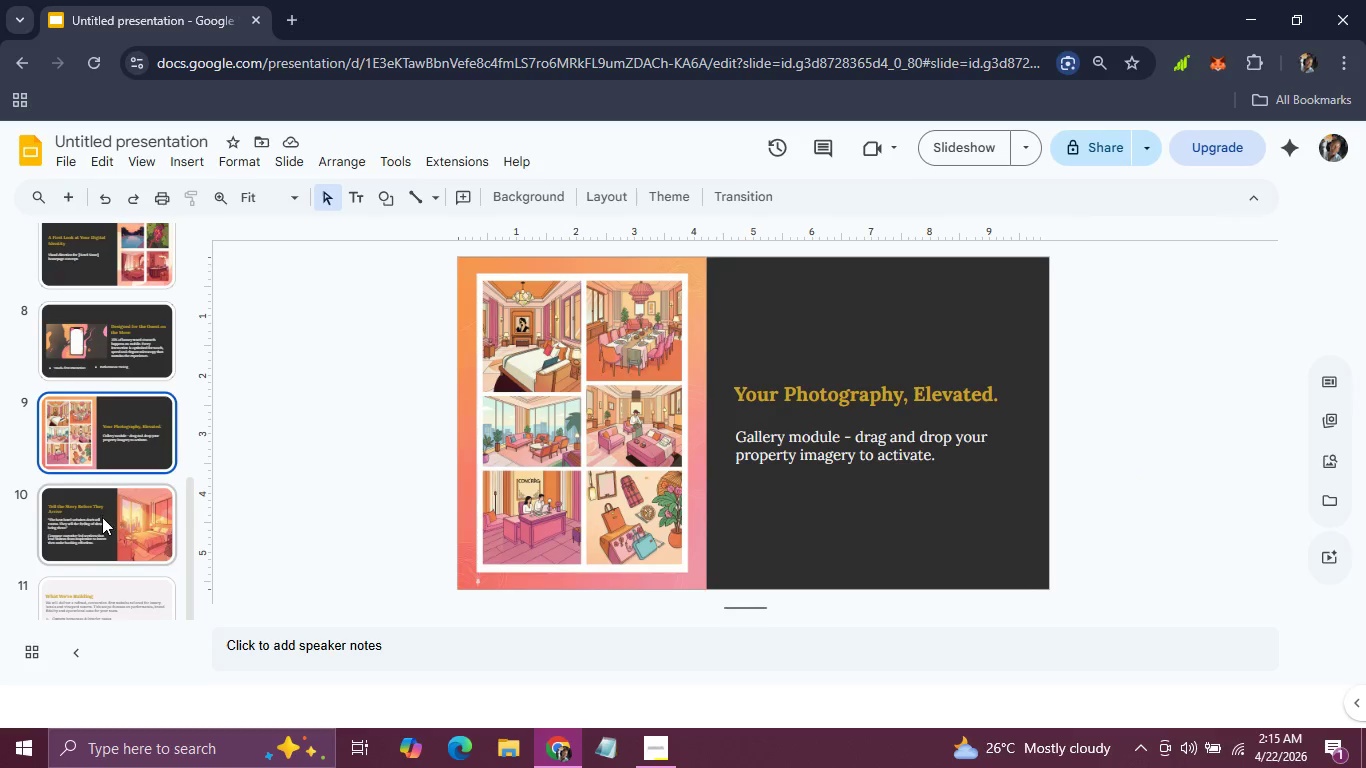 
left_click([102, 517])
 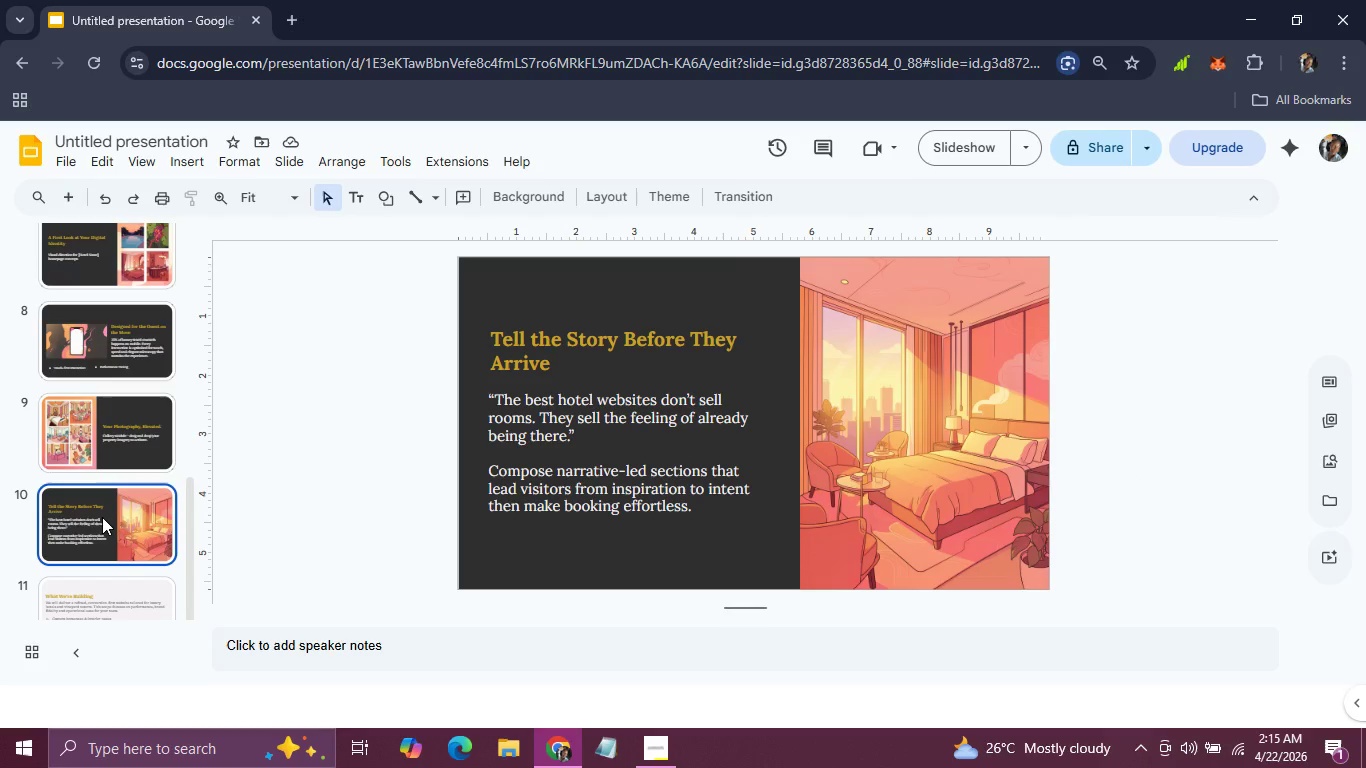 
key(ArrowRight)
 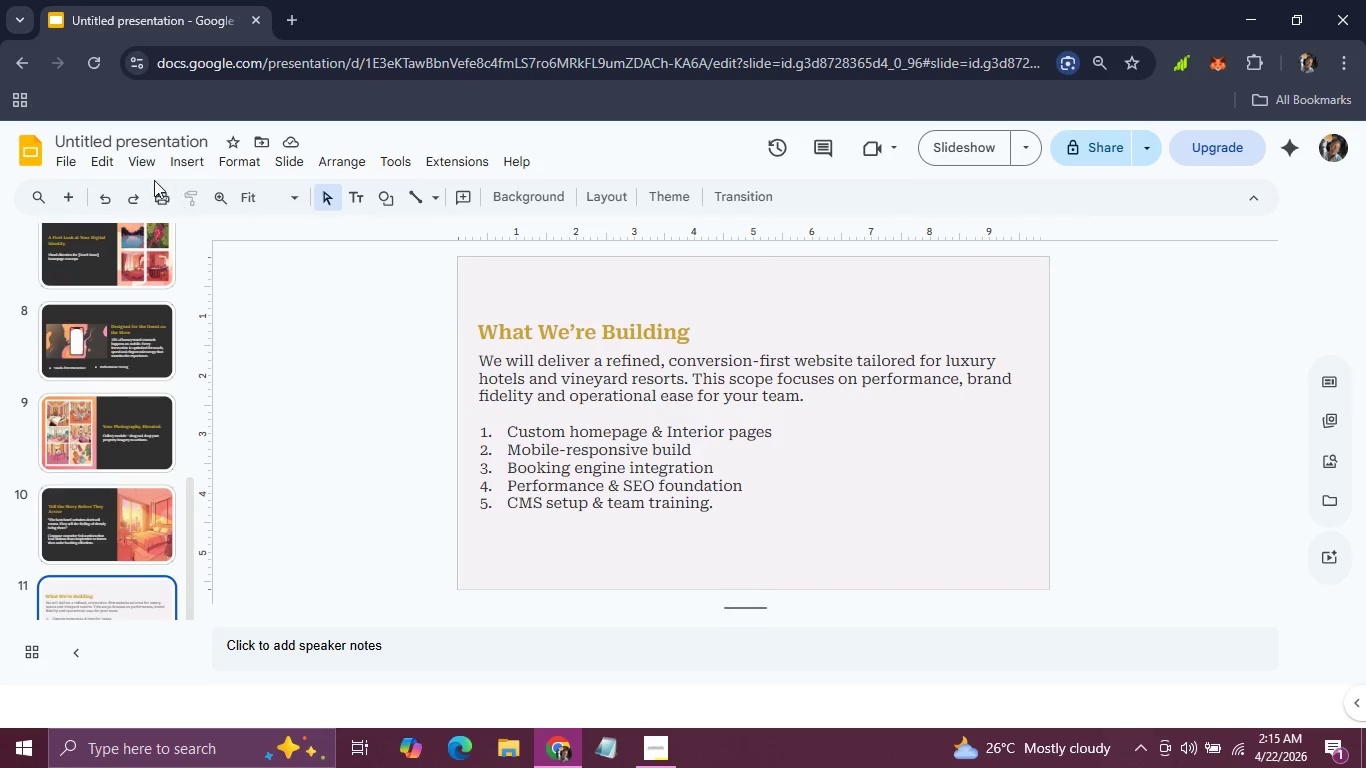 
left_click([74, 192])
 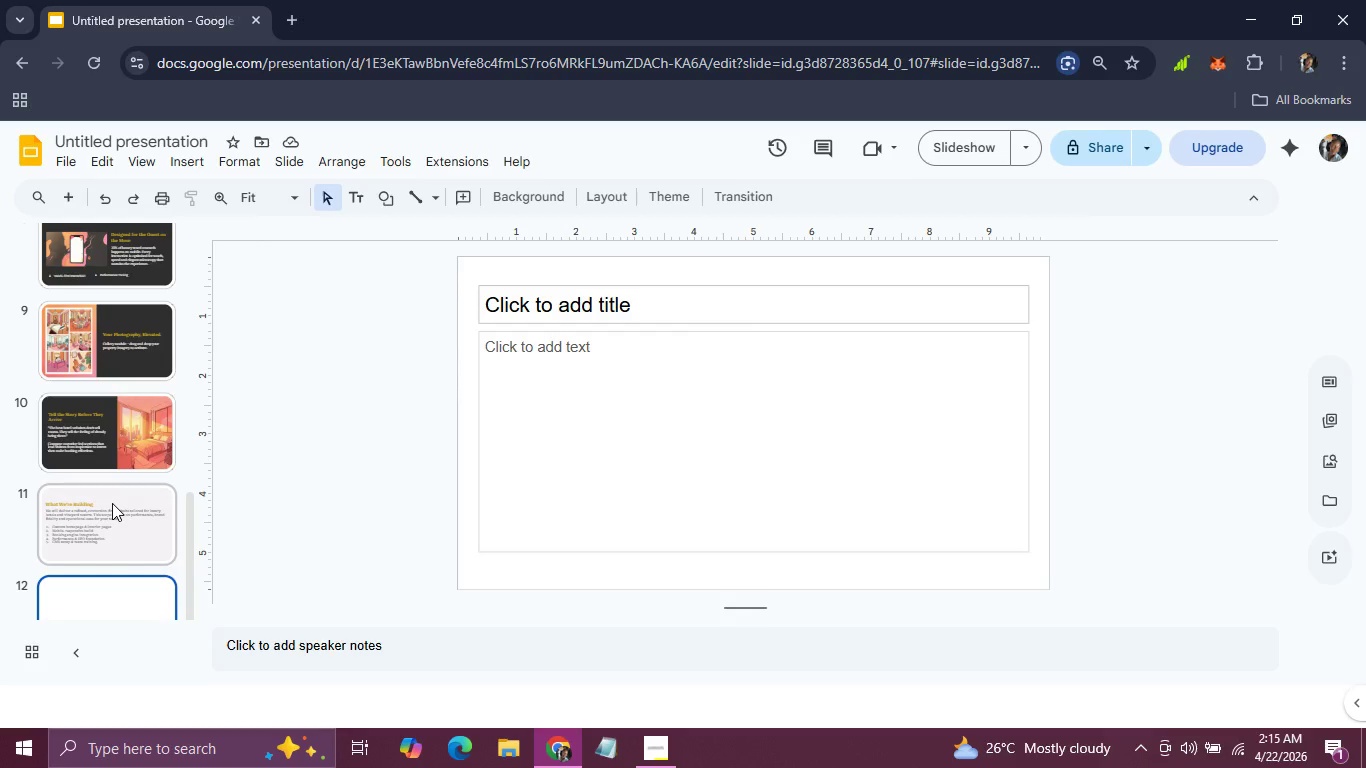 
wait(49.47)
 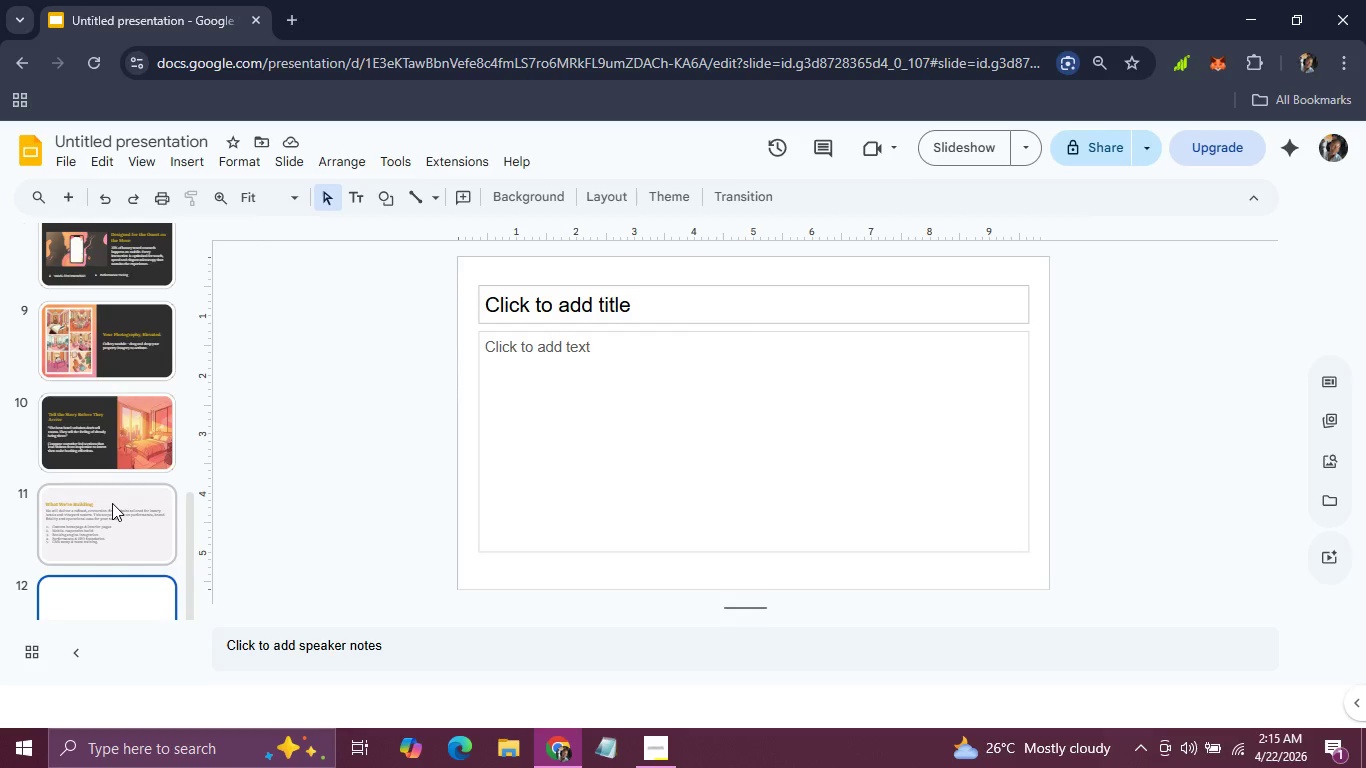 
left_click([674, 626])